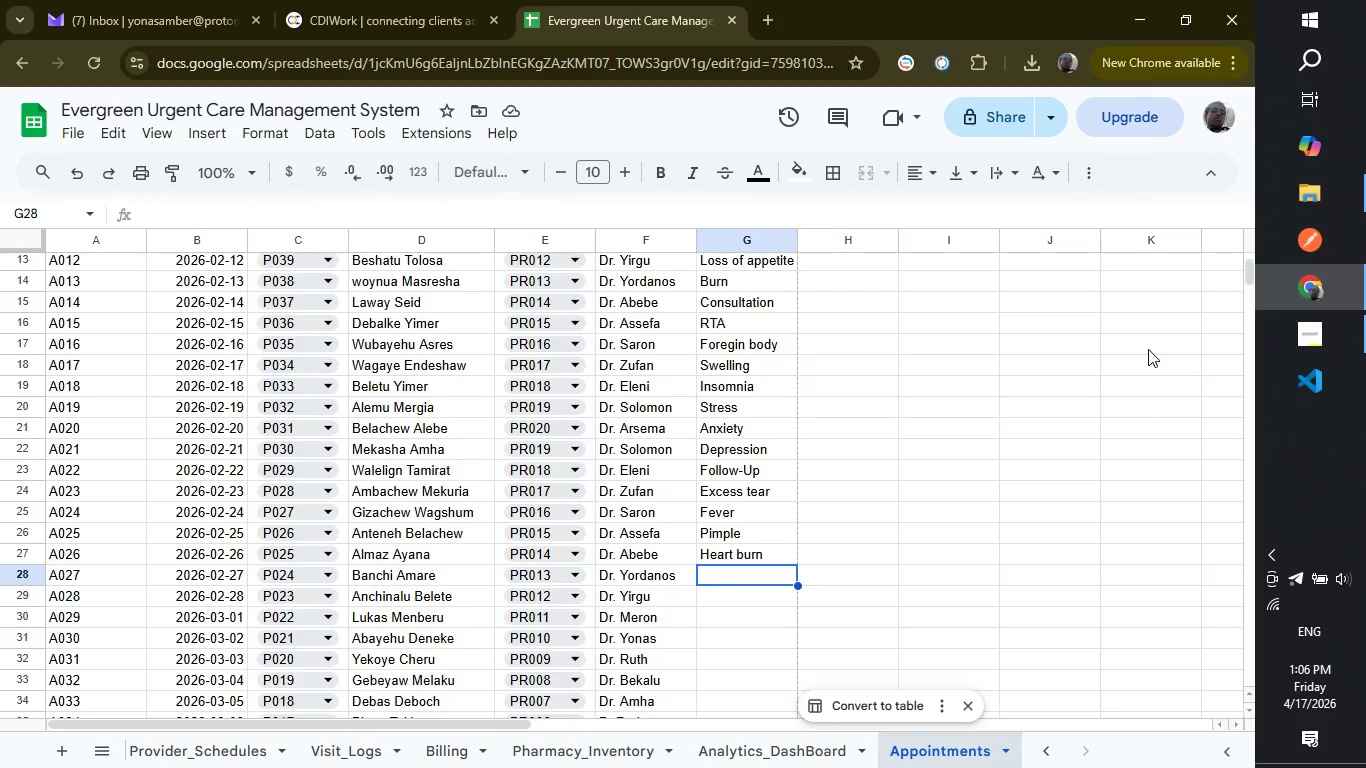 
wait(7.22)
 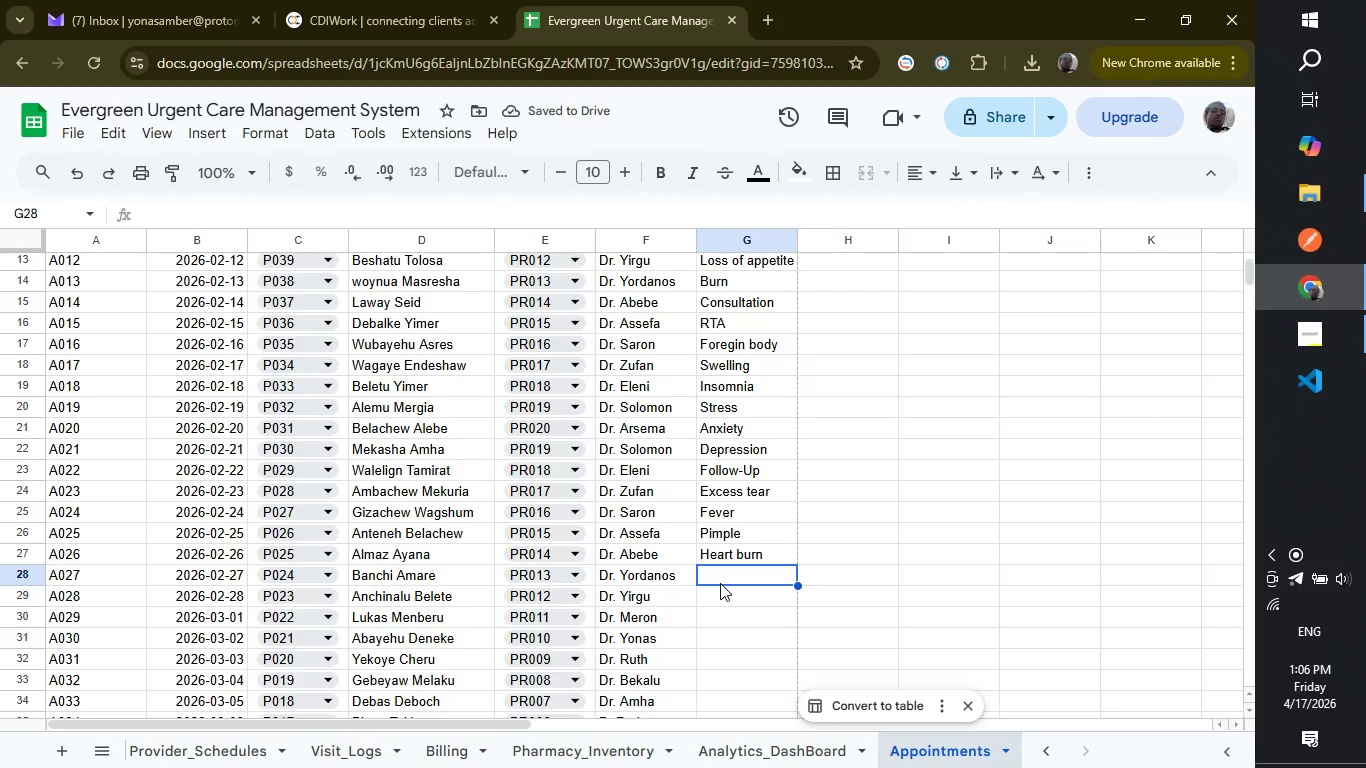 
left_click_drag(start_coordinate=[1248, 270], to_coordinate=[1247, 275])
 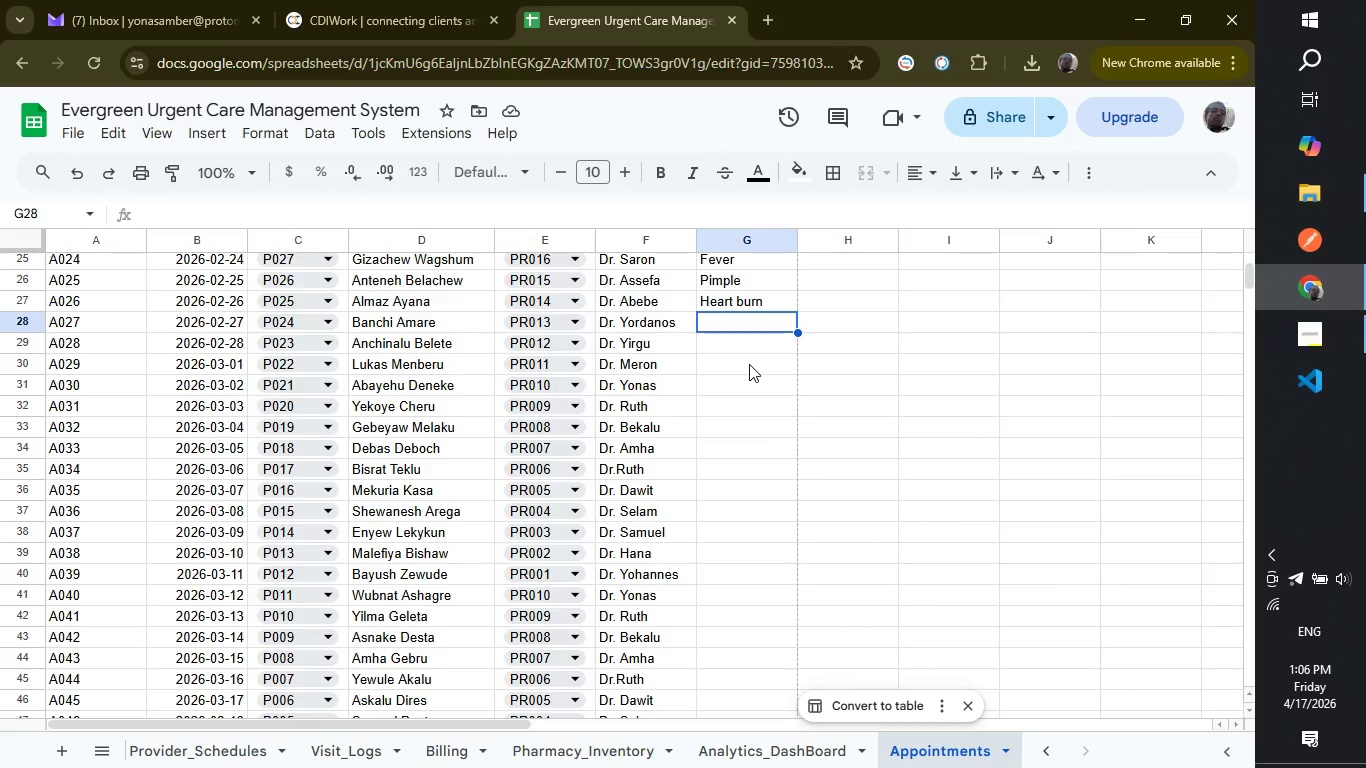 
wait(5.52)
 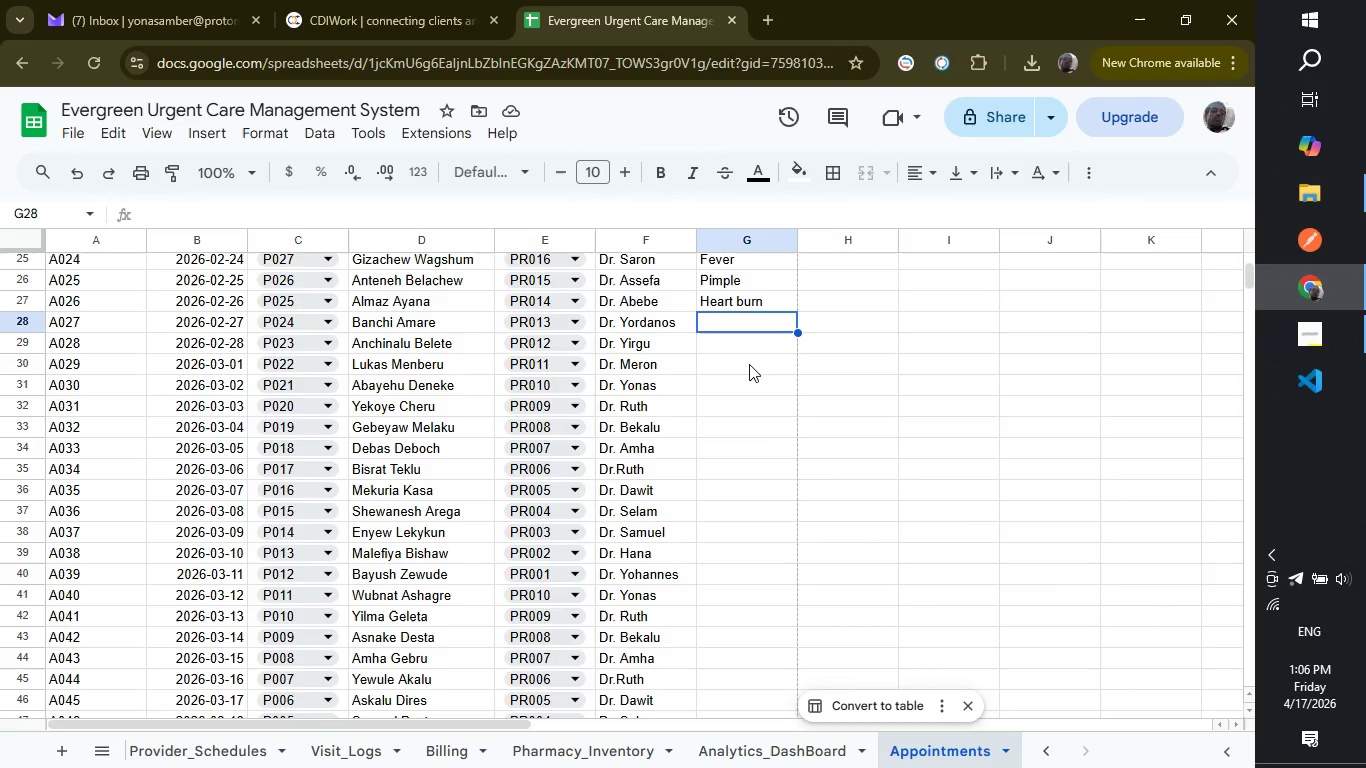 
type(Ankle strain)
 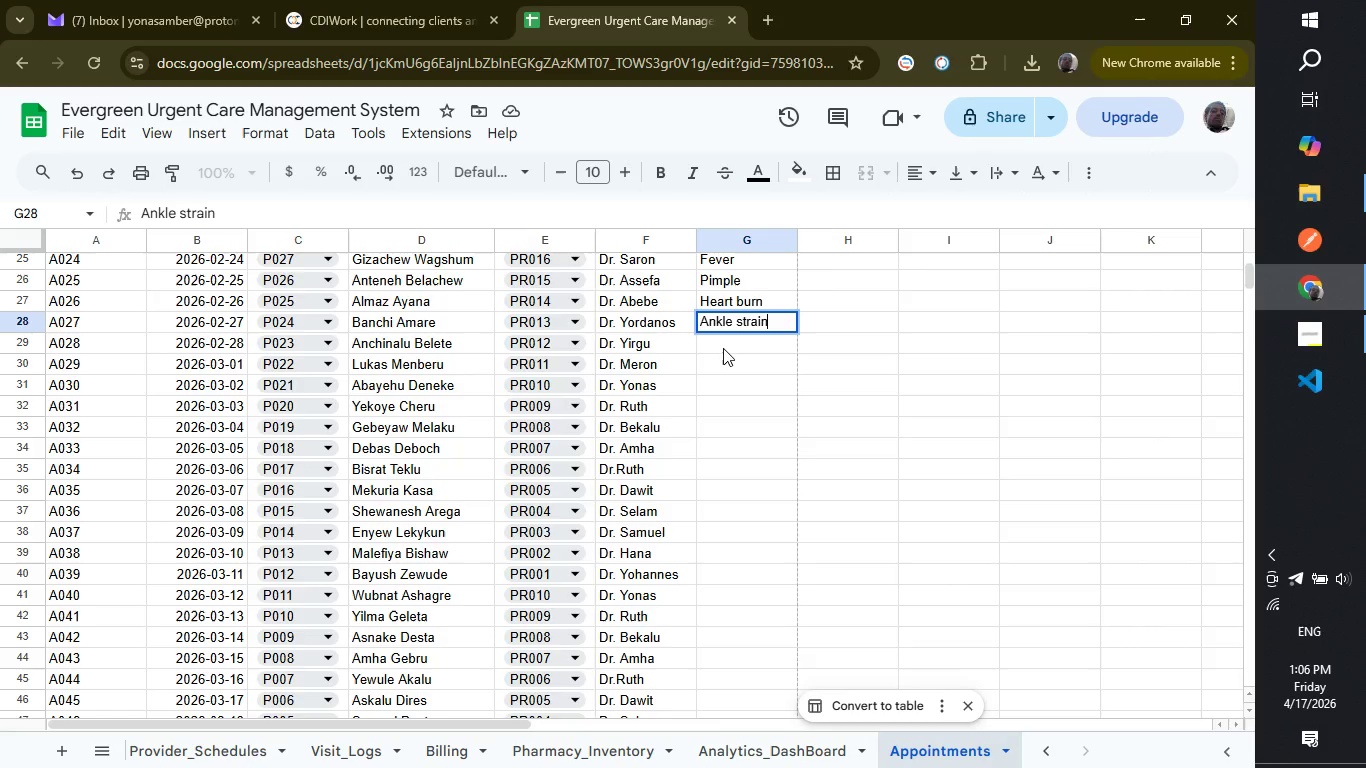 
left_click([723, 348])
 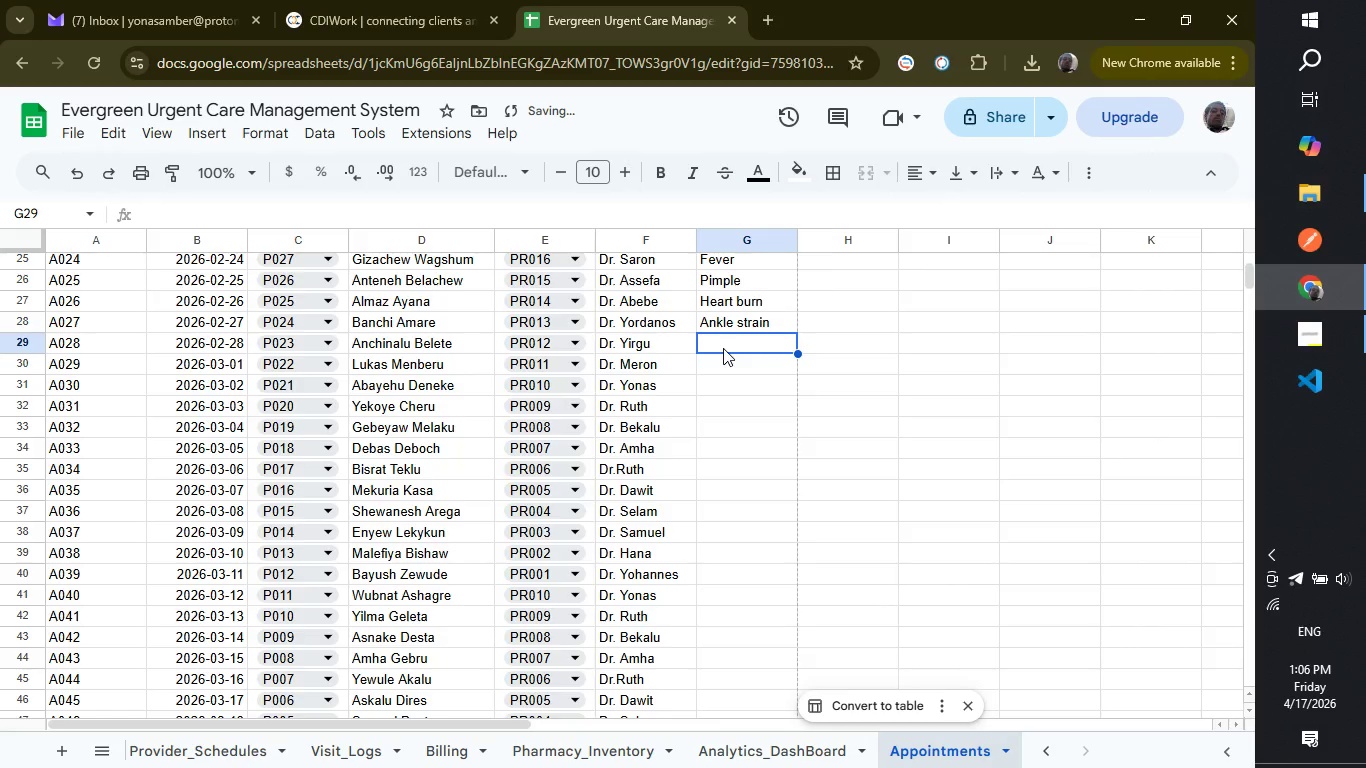 
type(Snake bite)
 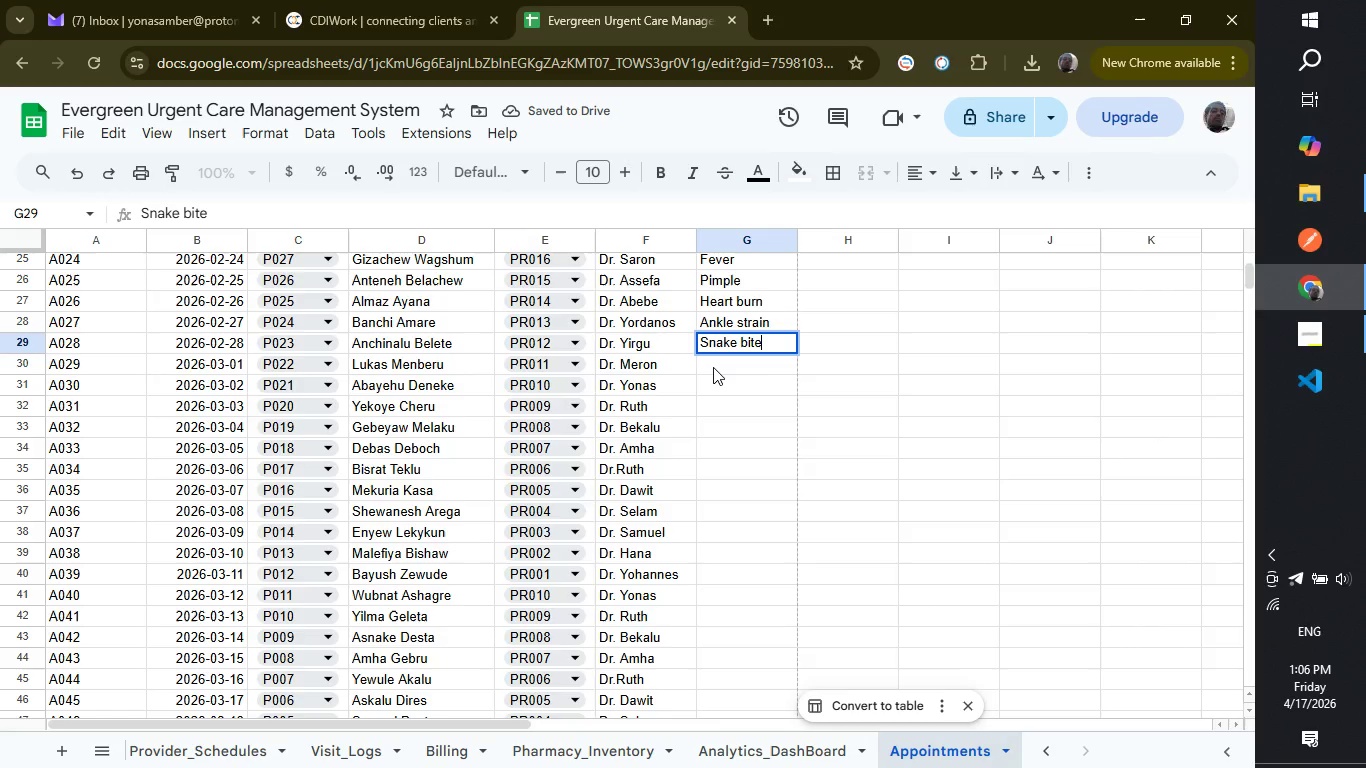 
left_click([713, 367])
 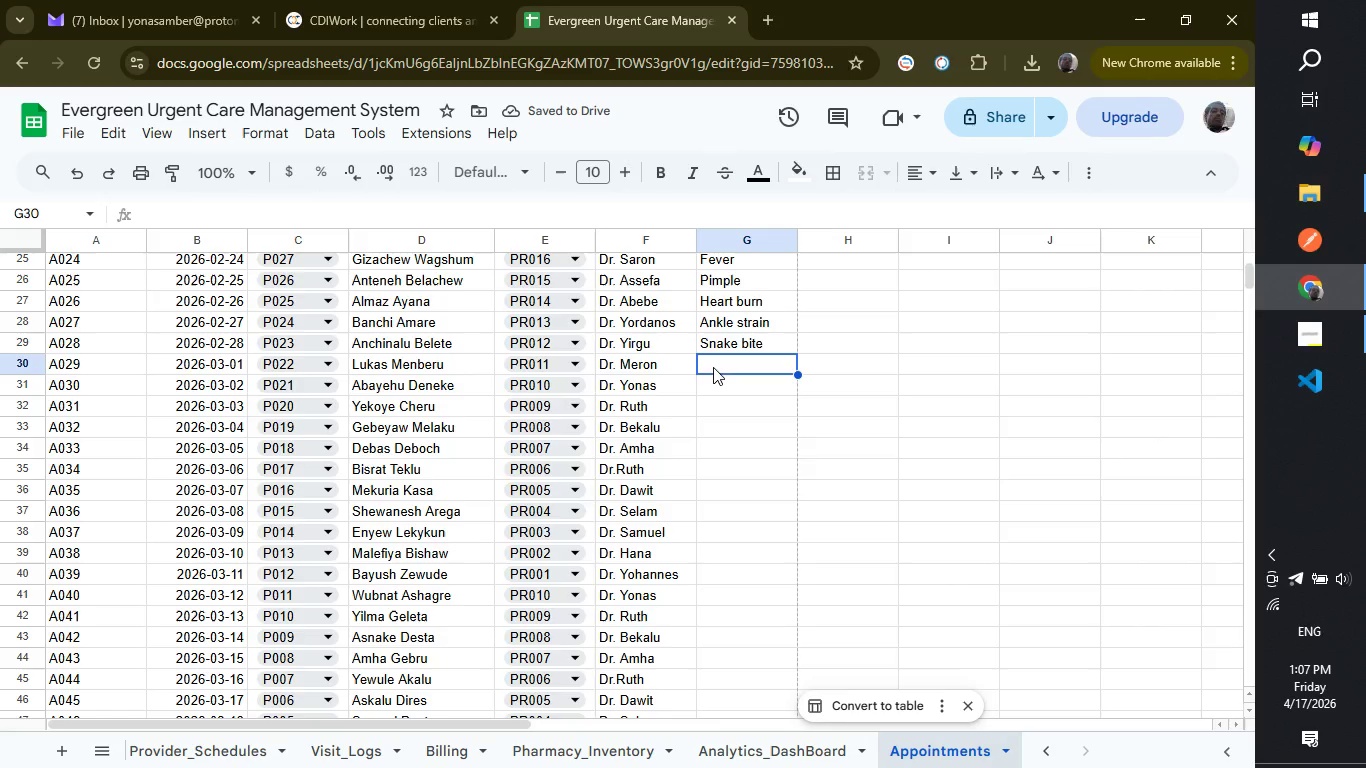 
wait(6.11)
 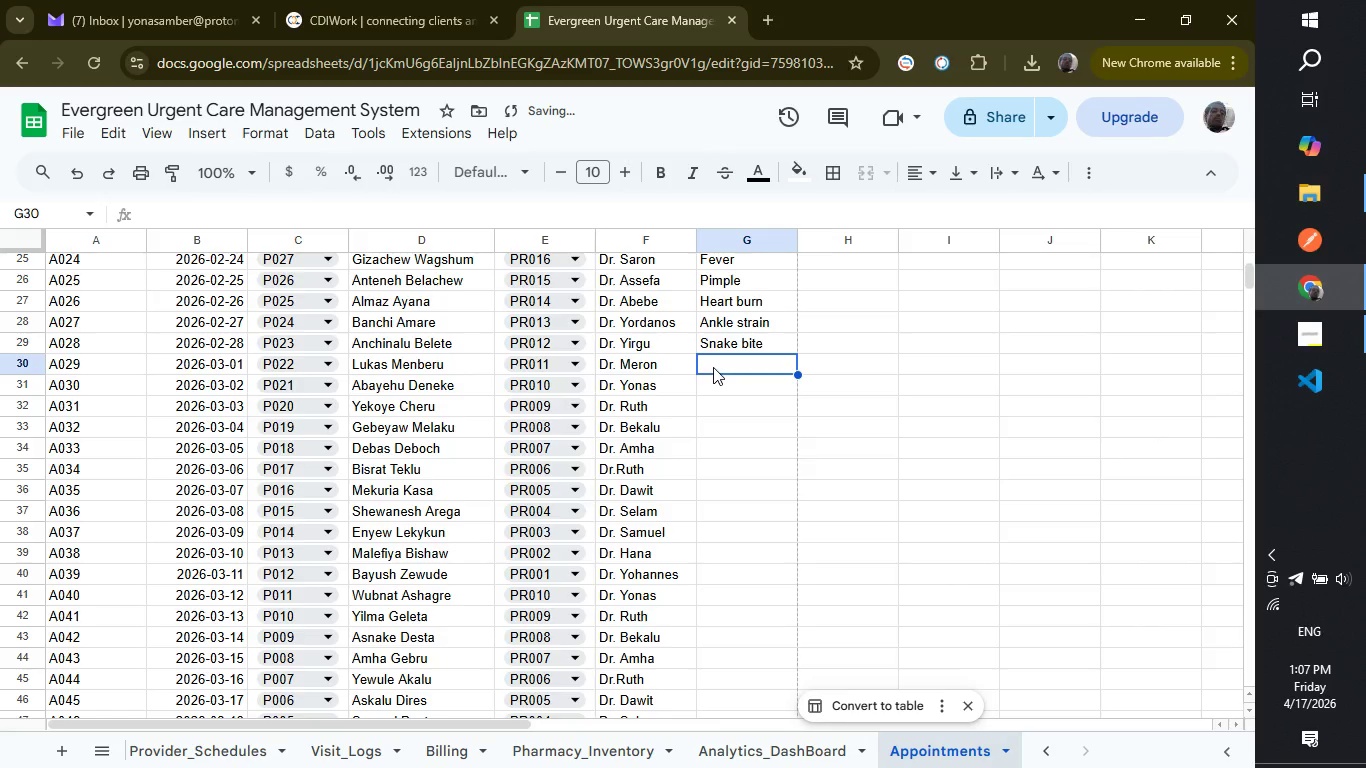 
type(Urinary U)
key(Backspace)
type(urgency)
 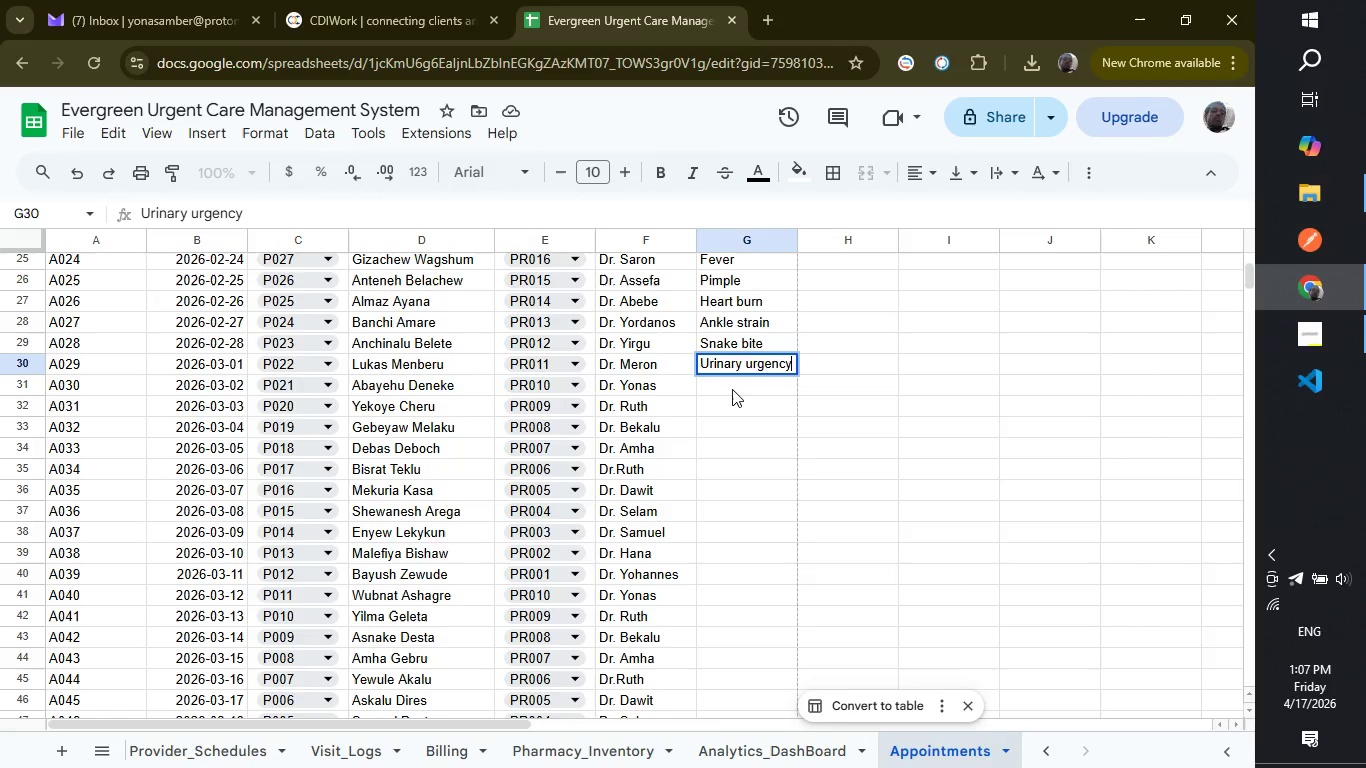 
left_click([732, 389])
 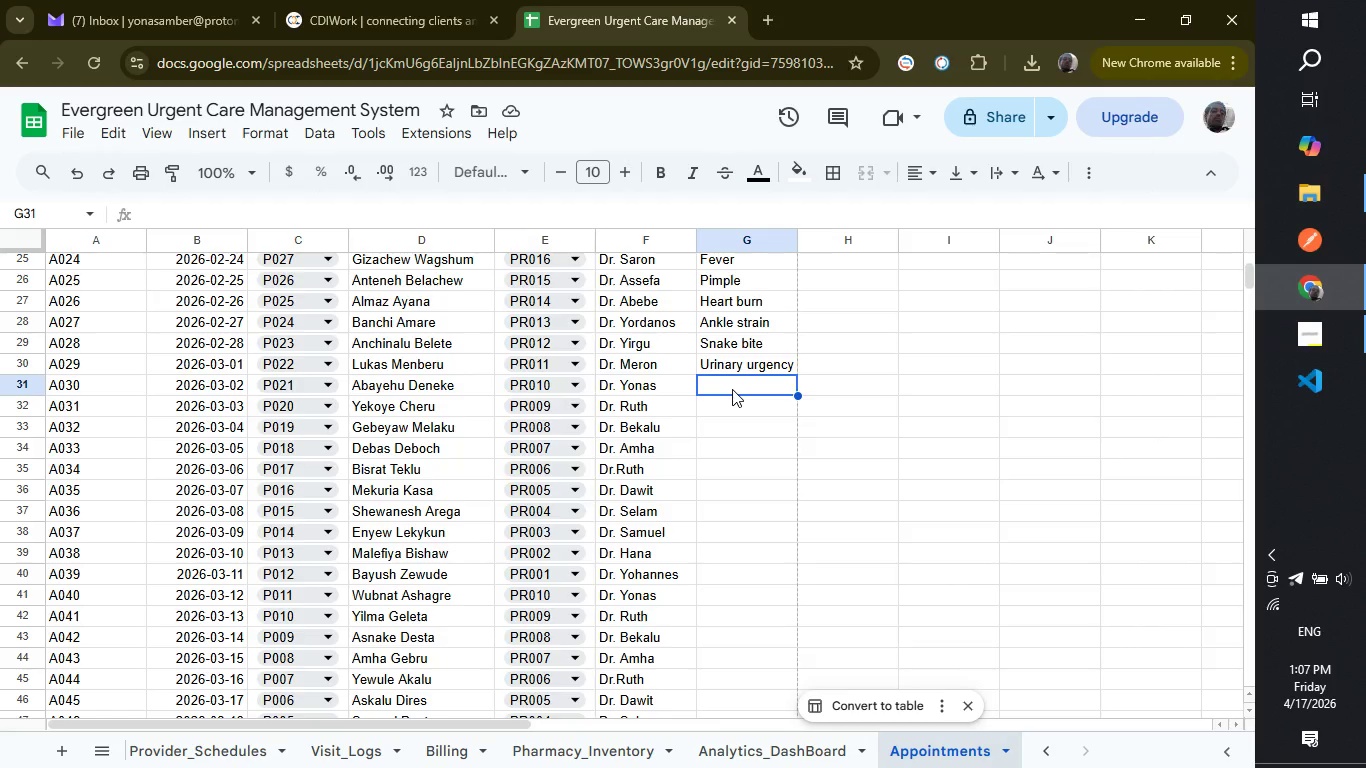 
wait(23.7)
 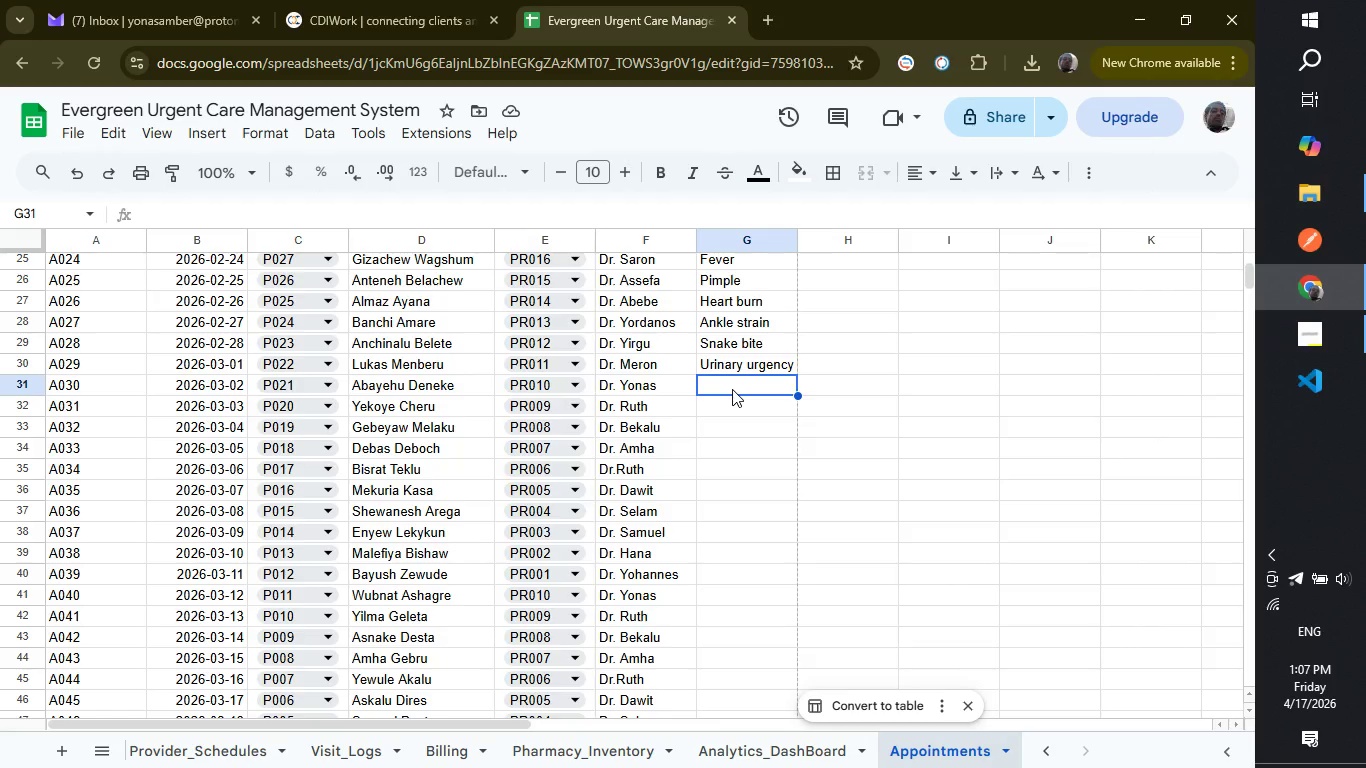 
type(Frequen)
key(Backspace)
key(Backspace)
key(Backspace)
key(Backspace)
key(Backspace)
key(Backspace)
key(Backspace)
 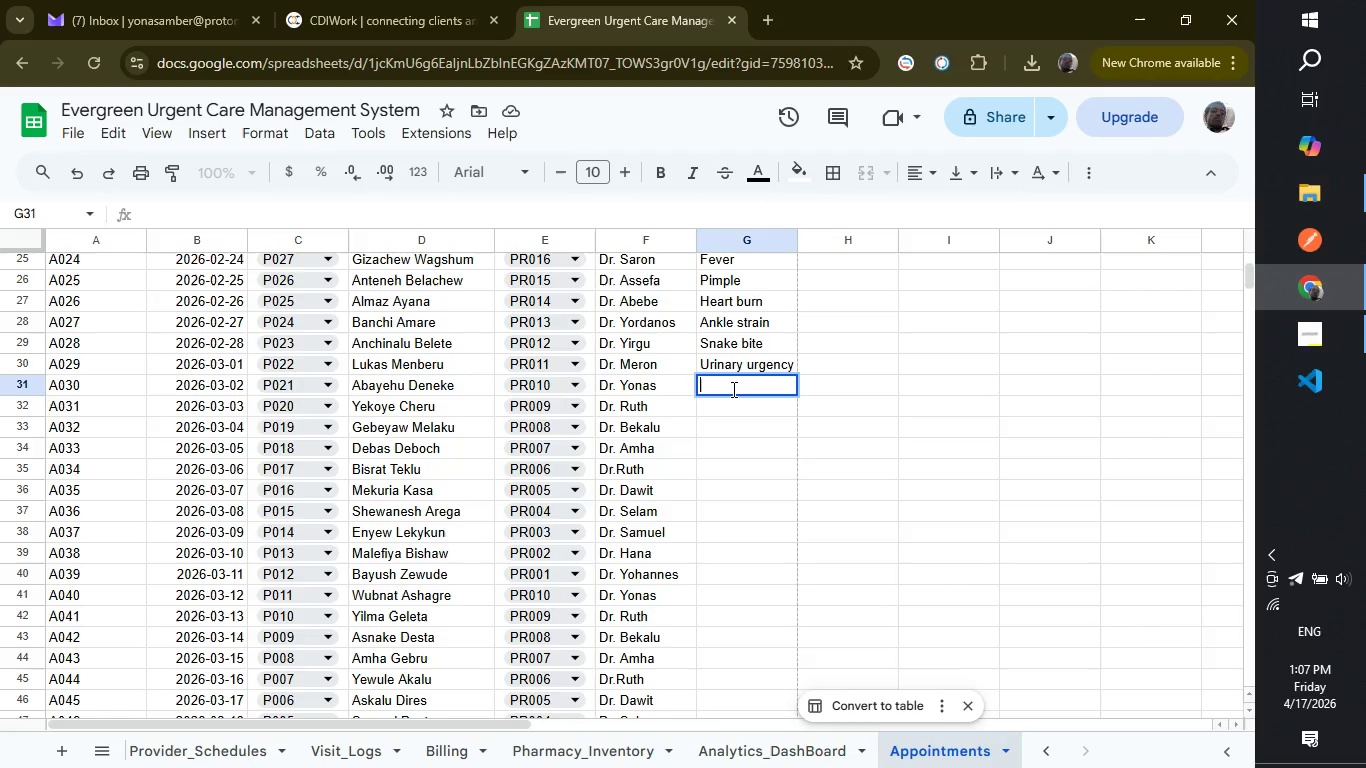 
key(D)
 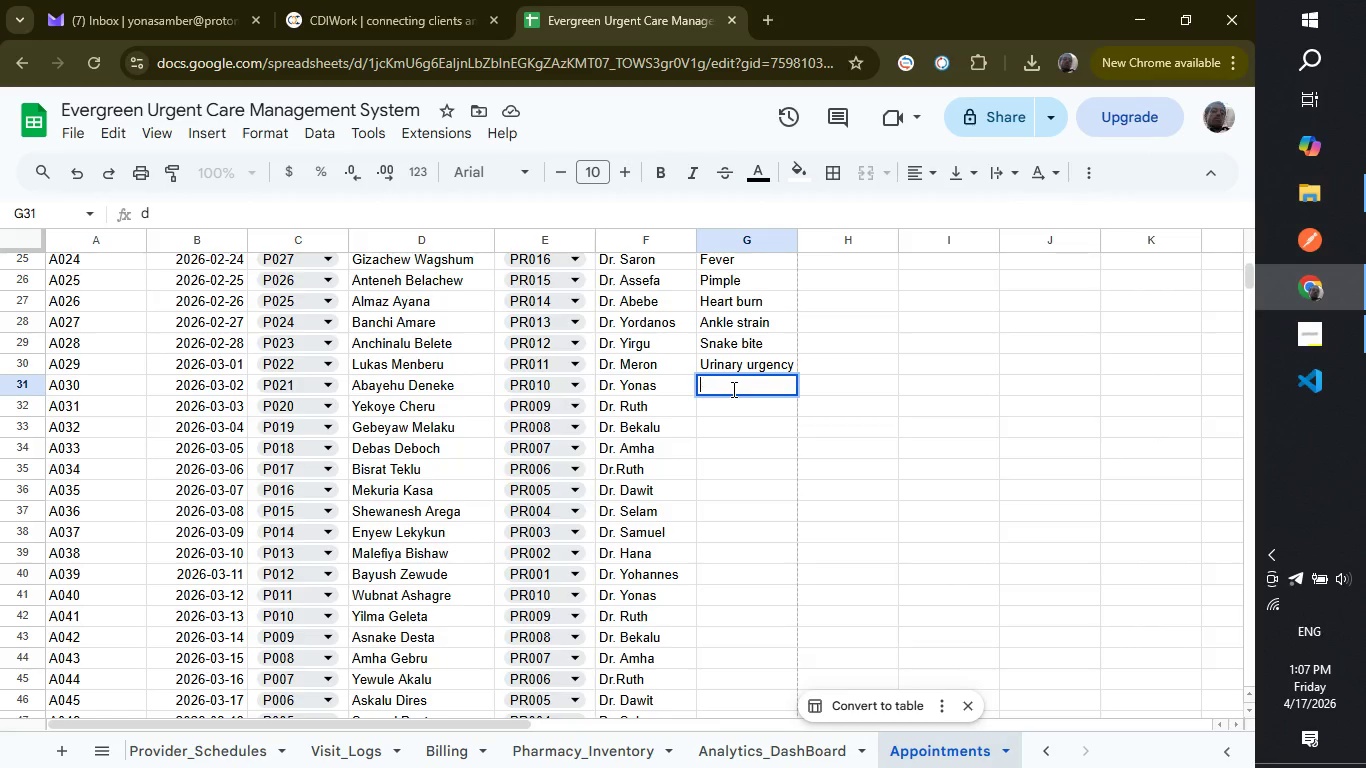 
key(Backspace)
 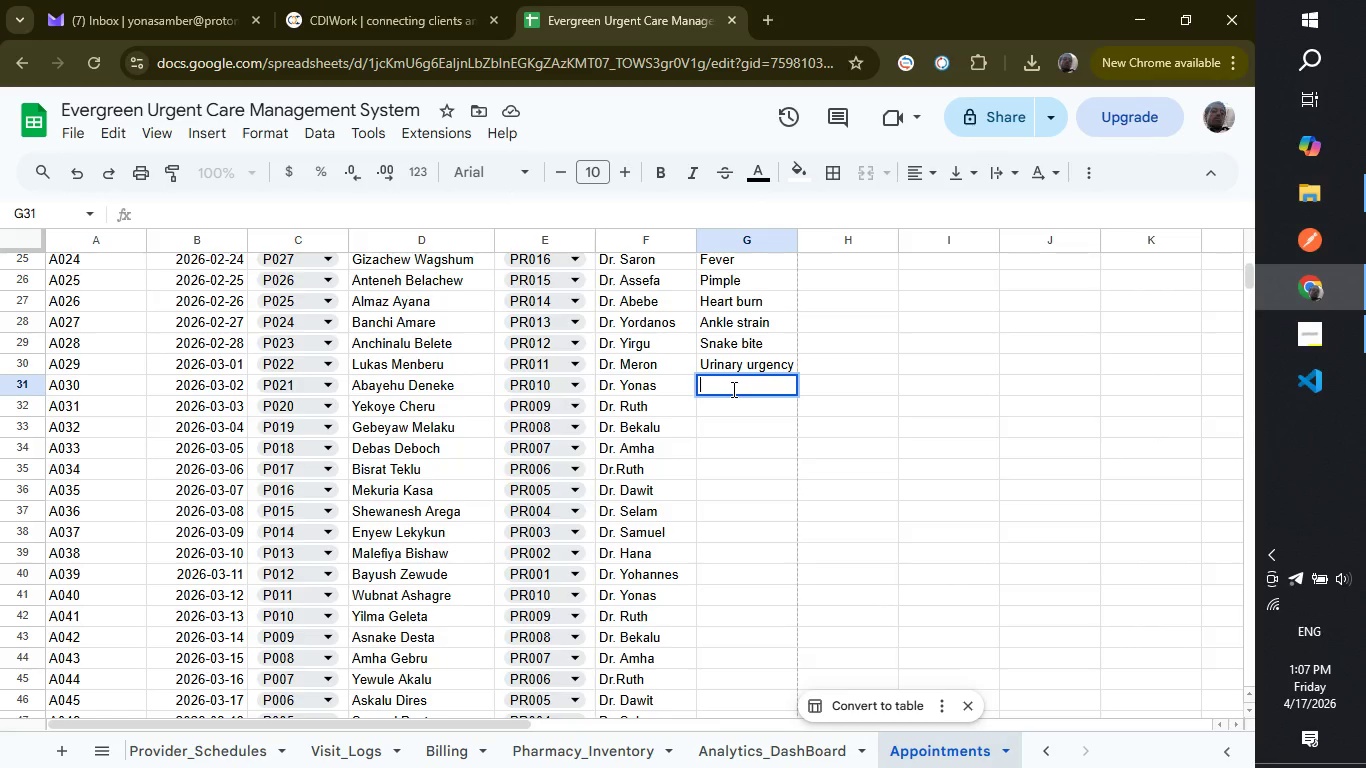 
type(Diarrhoea)
 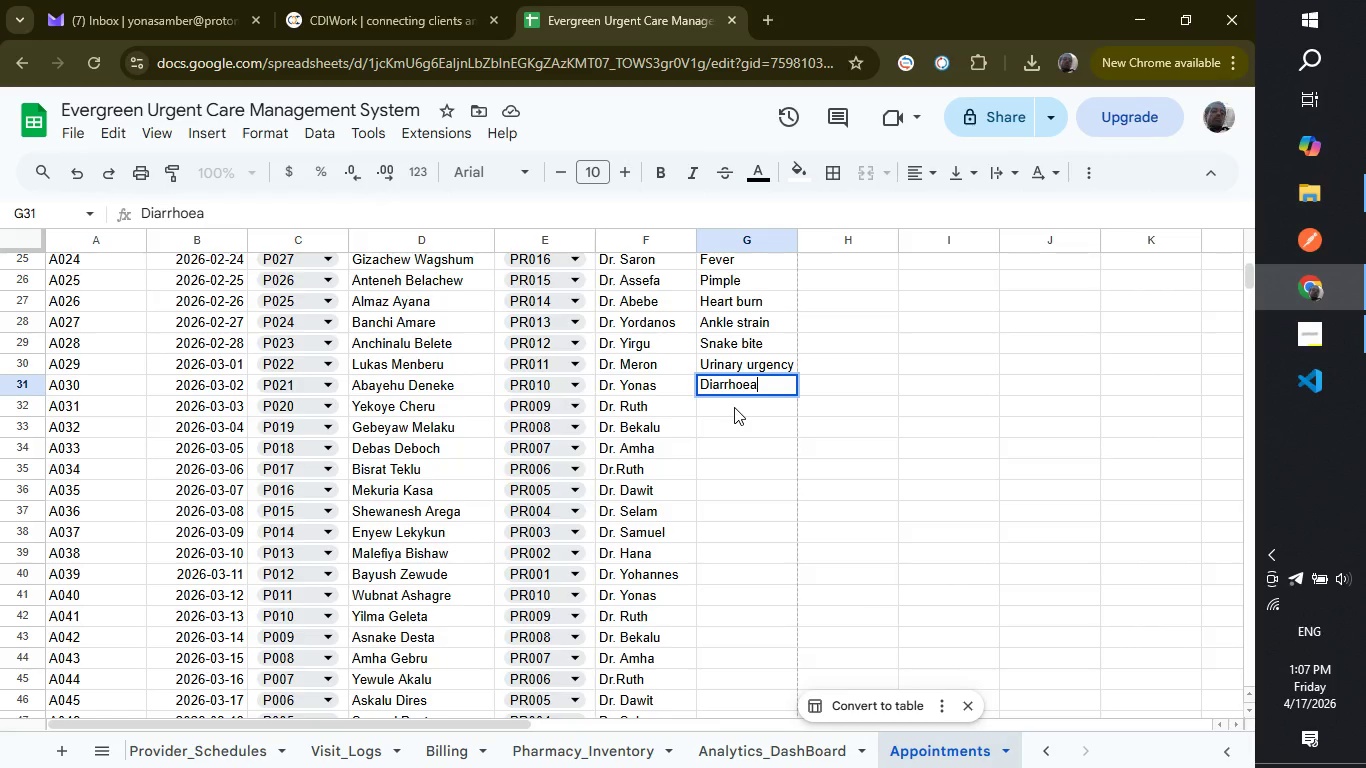 
left_click([734, 407])
 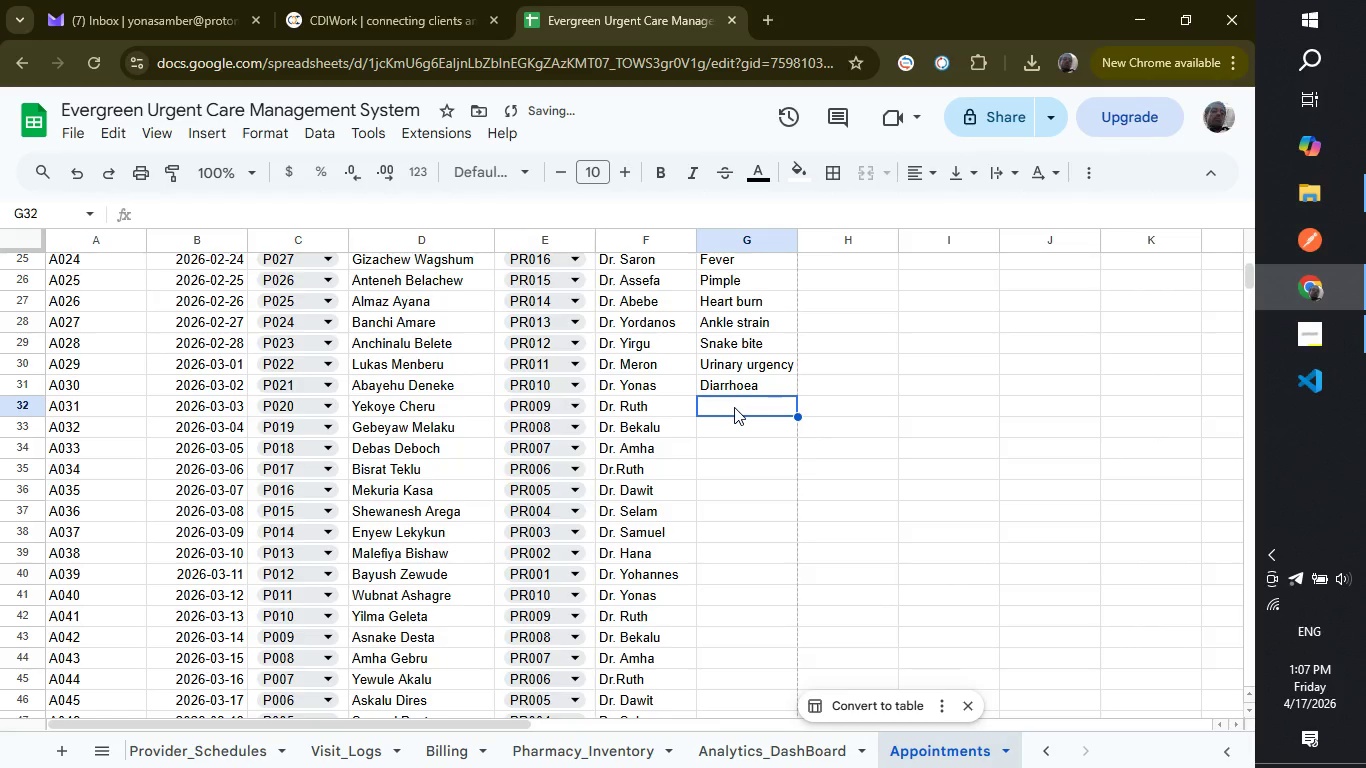 
type(Malaise)
 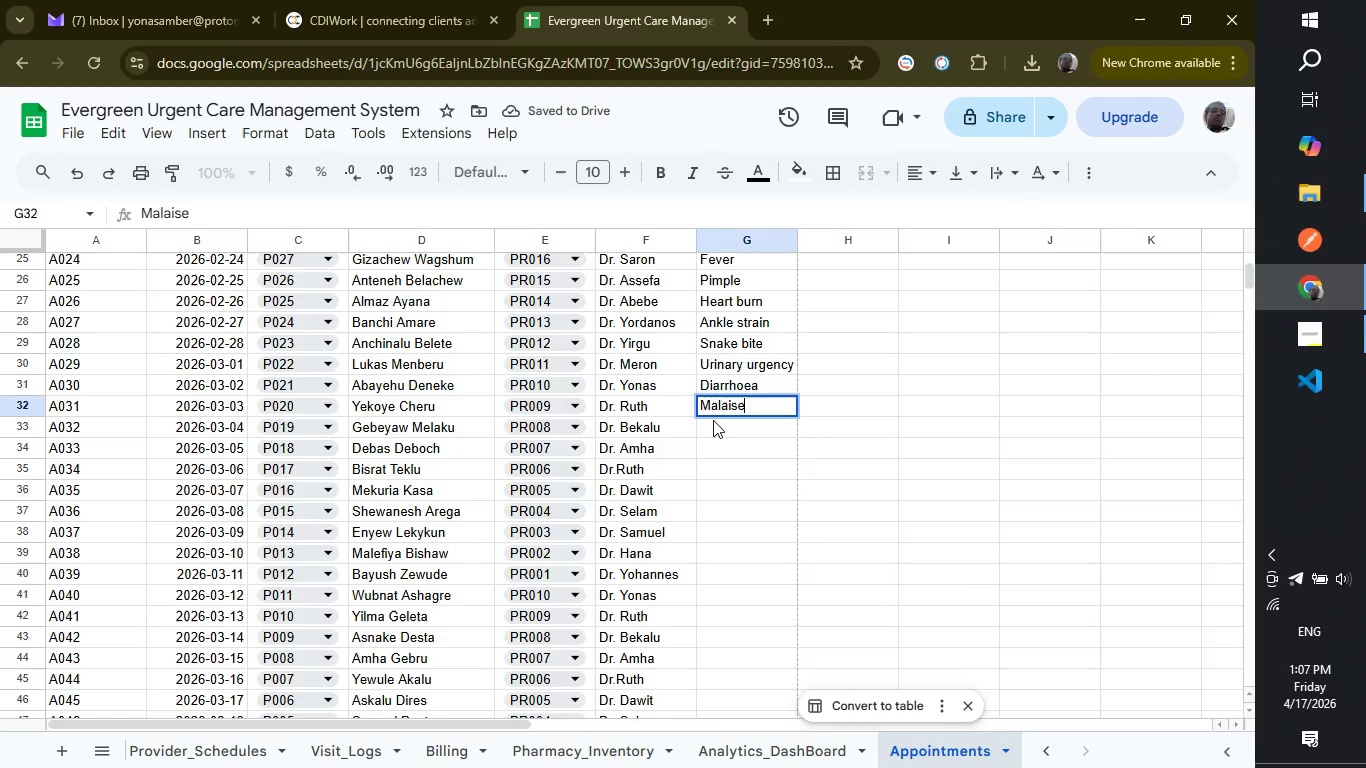 
left_click([713, 420])
 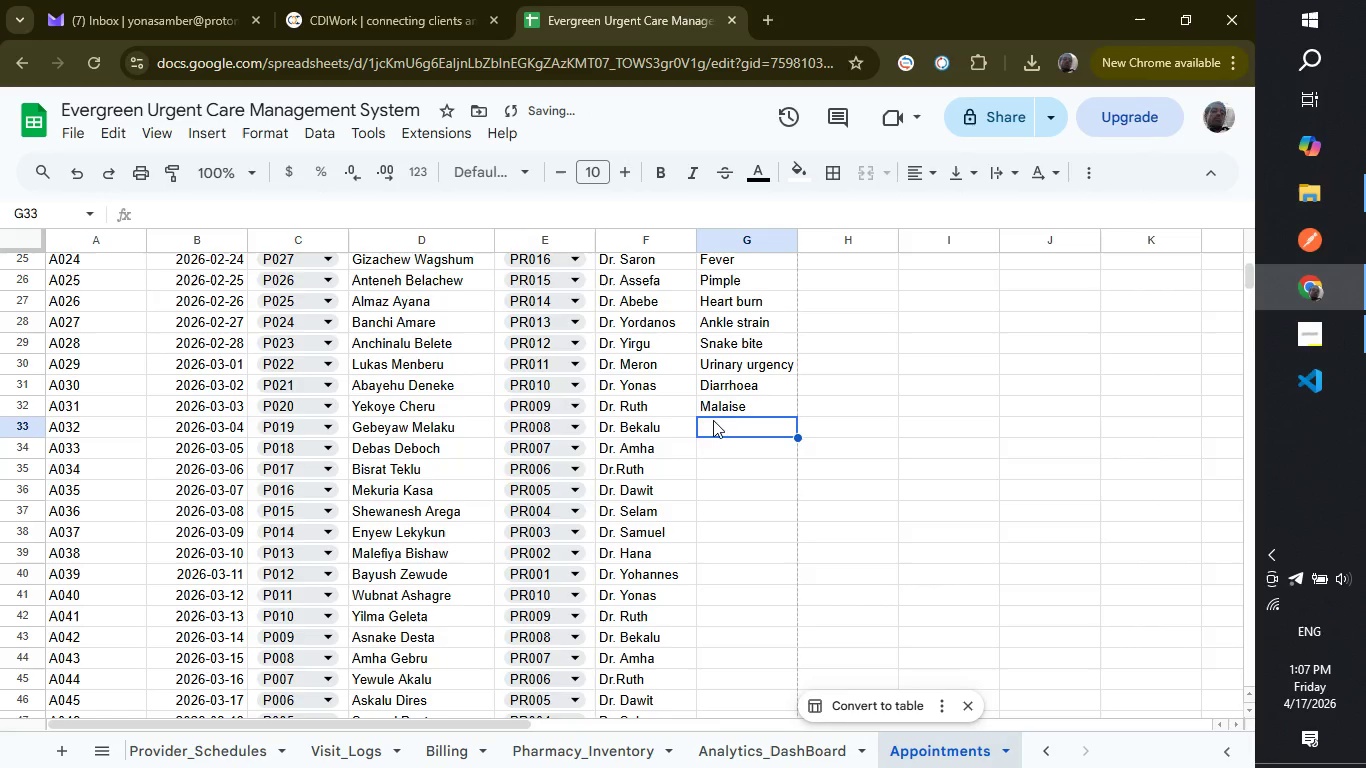 
type(Fatigue)
 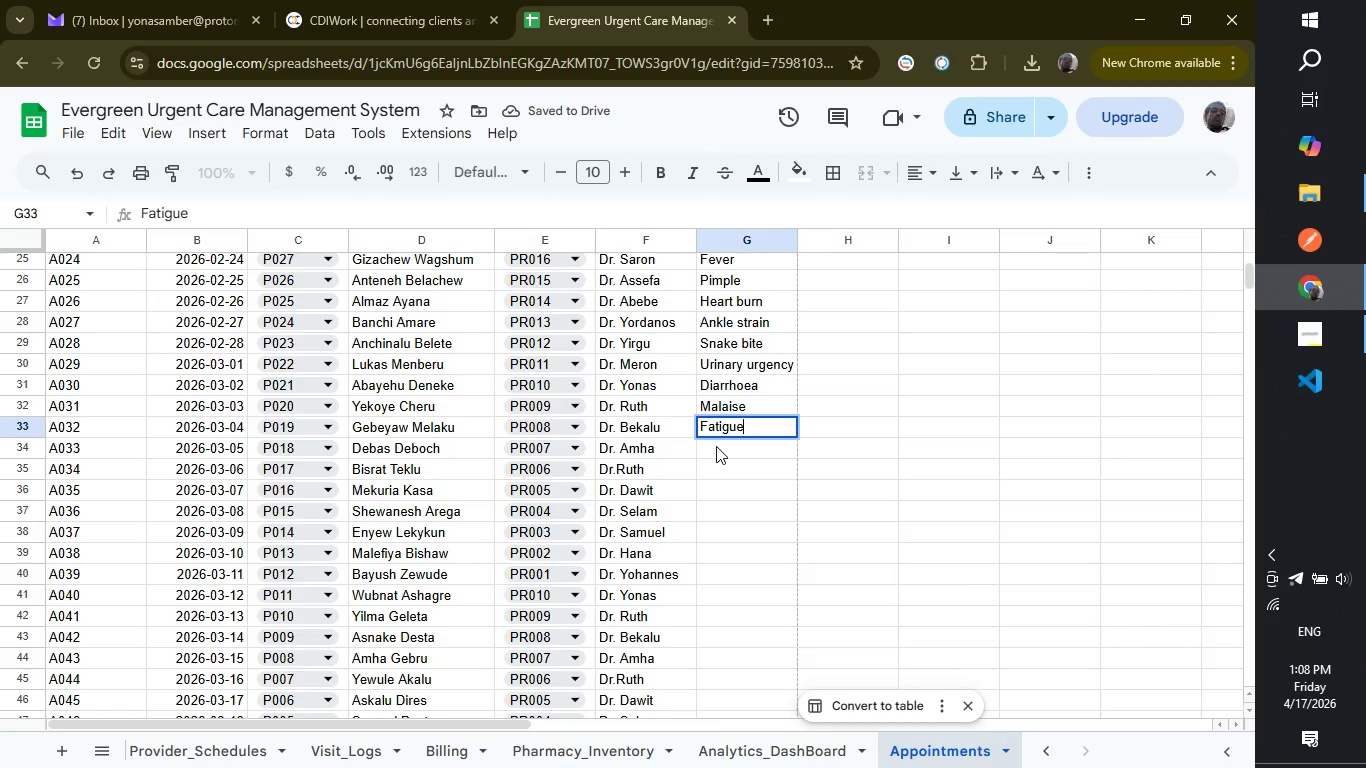 
left_click([716, 446])
 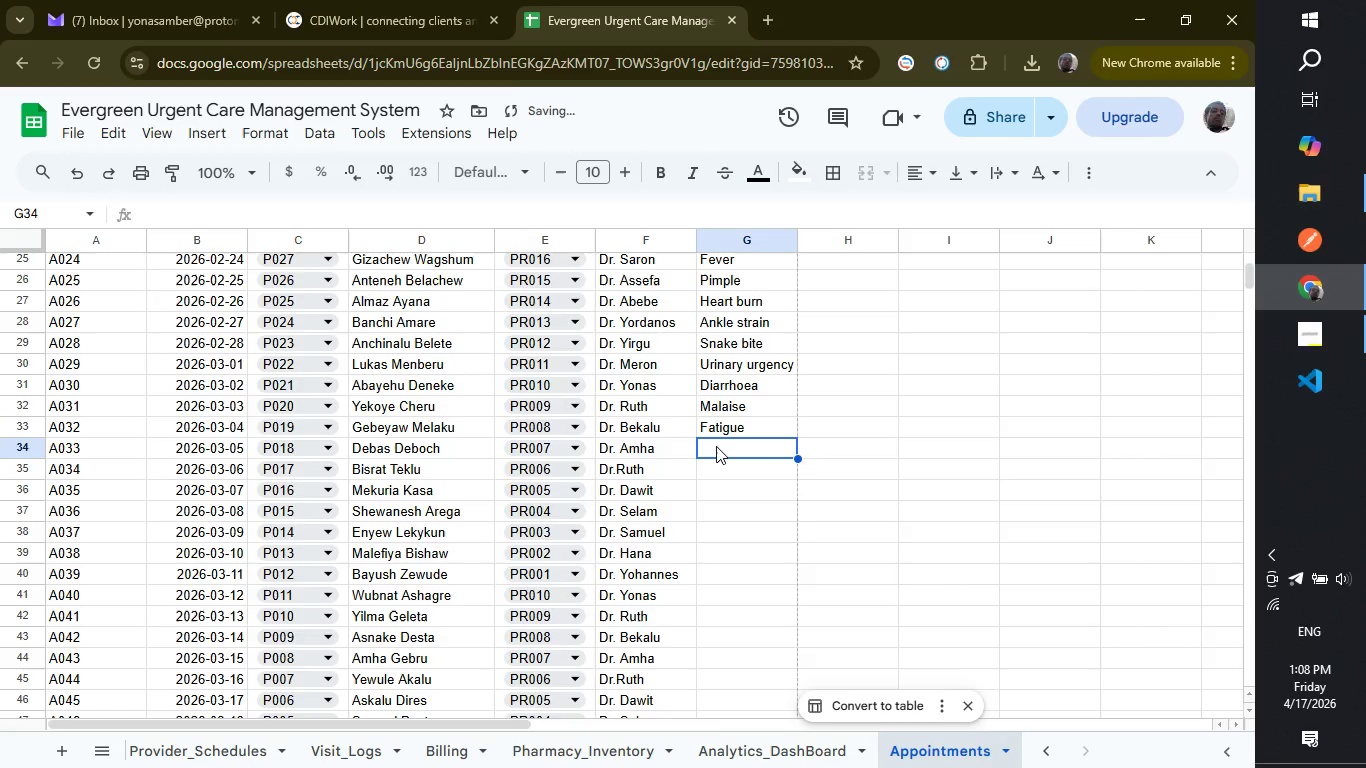 
type(Muscle Weakness)
 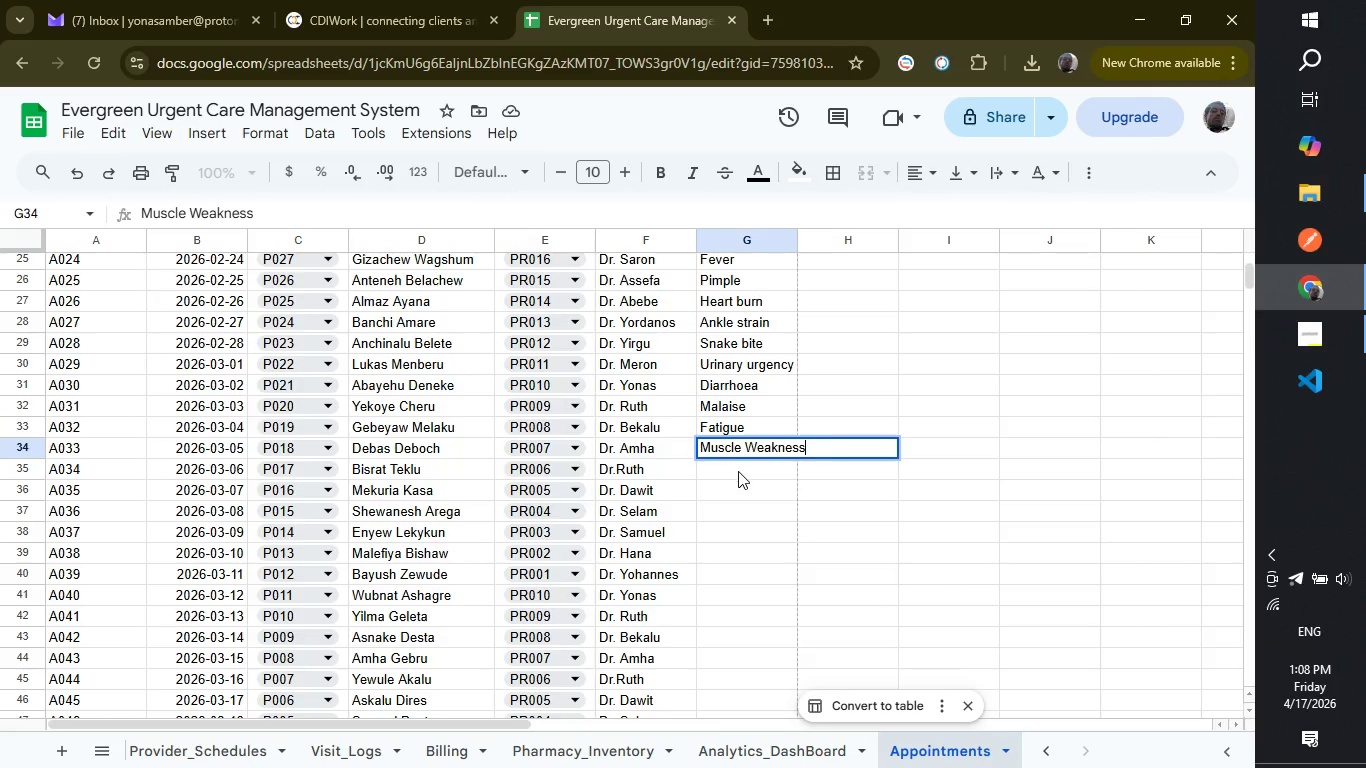 
left_click([738, 472])
 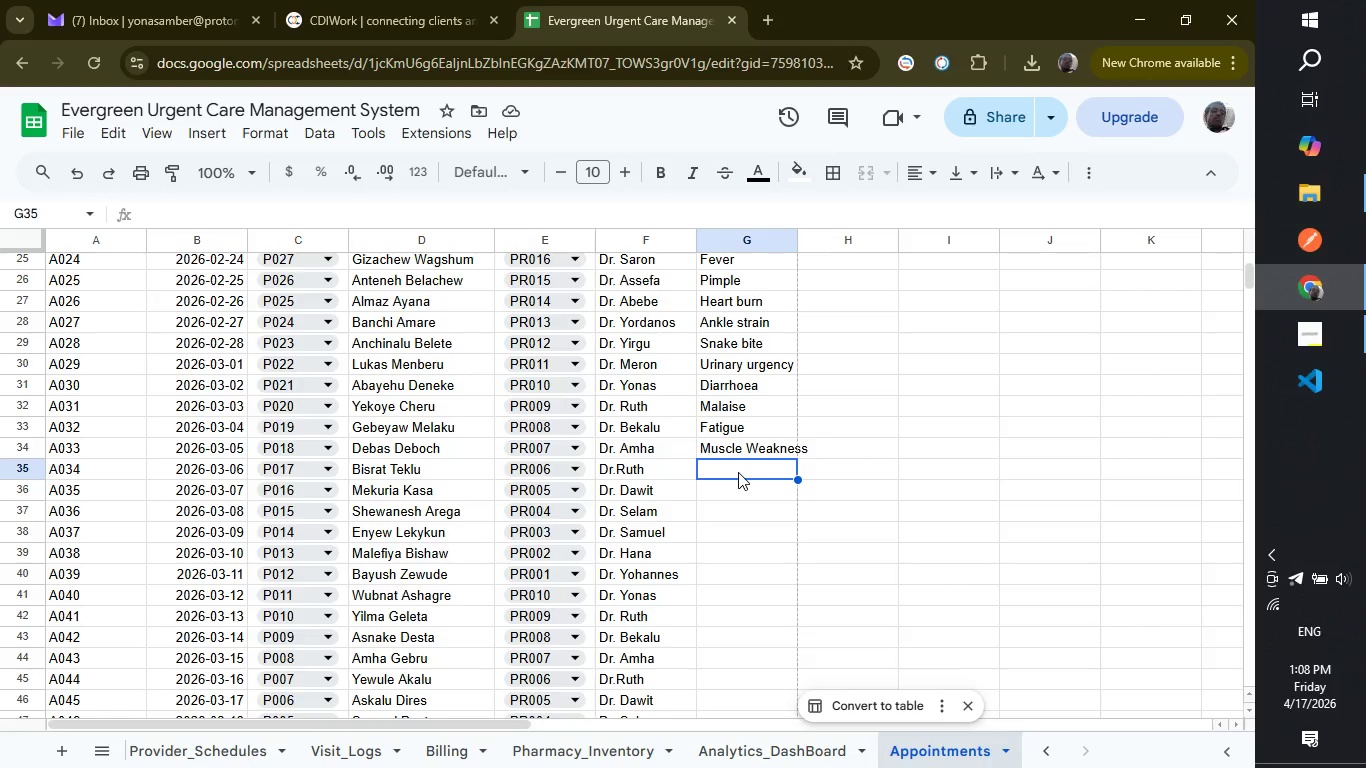 
wait(7.27)
 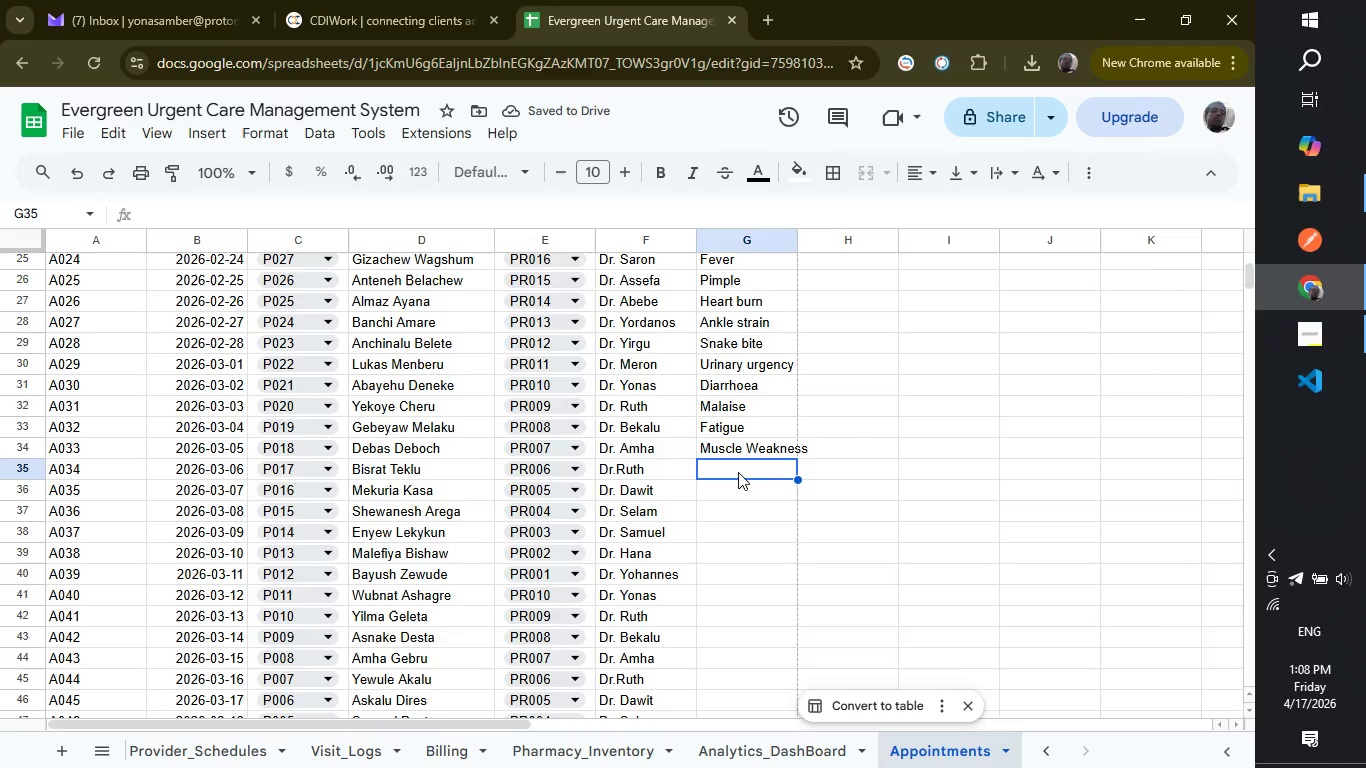 
type(Hea)
 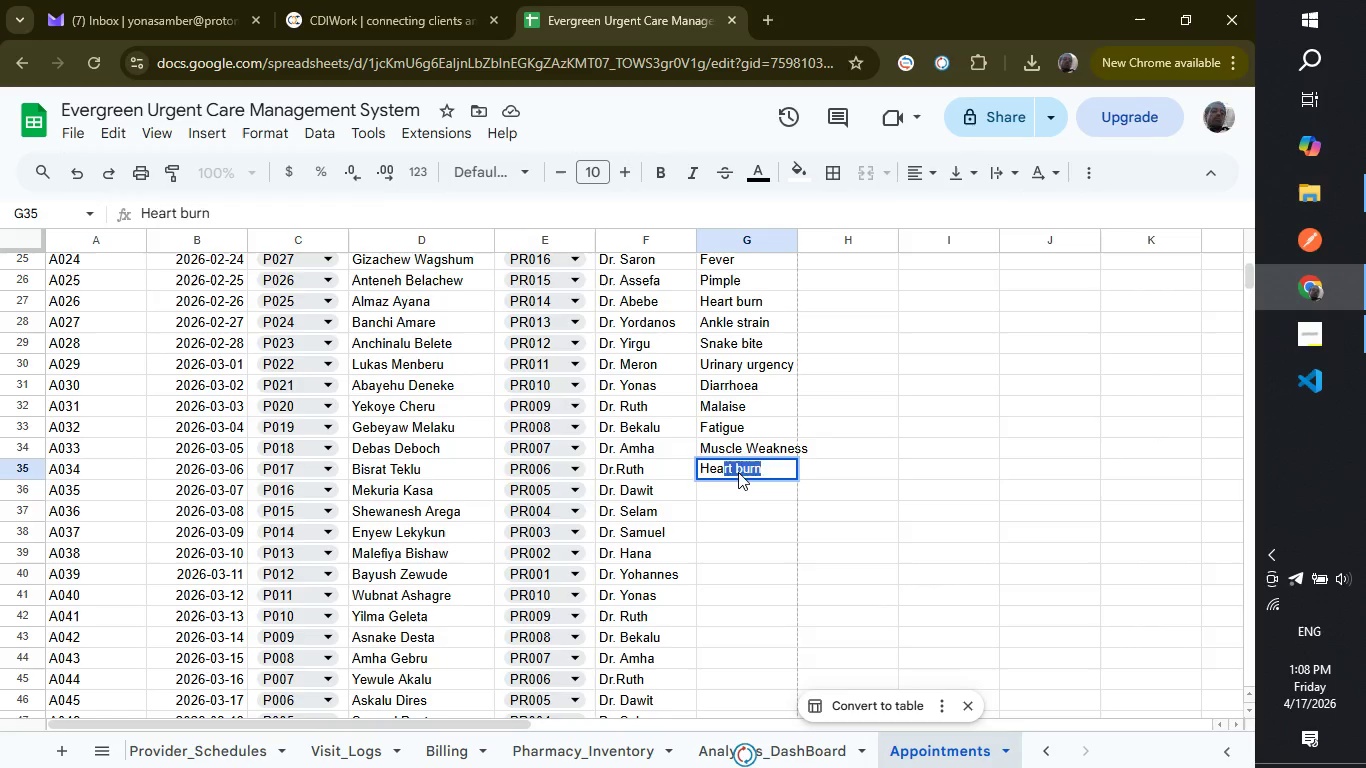 
key(Enter)
 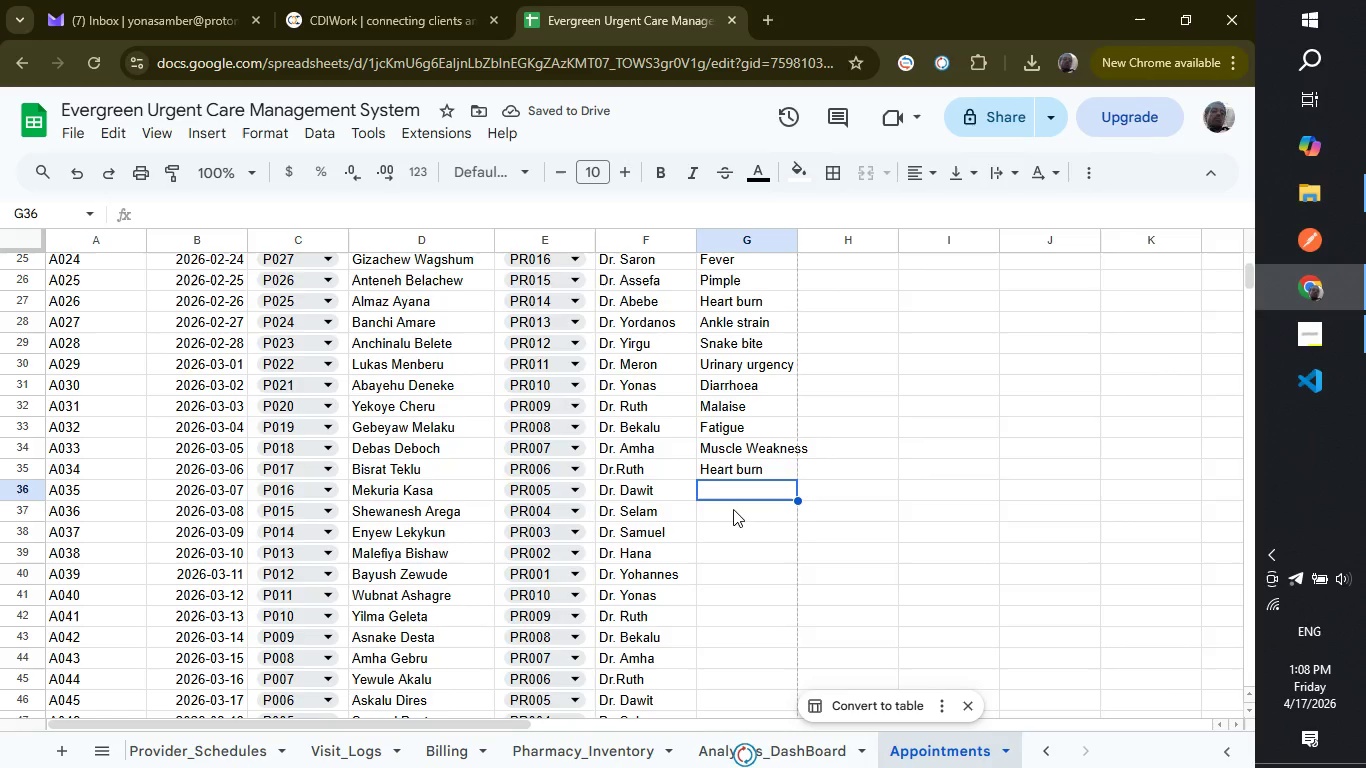 
type(inju)
 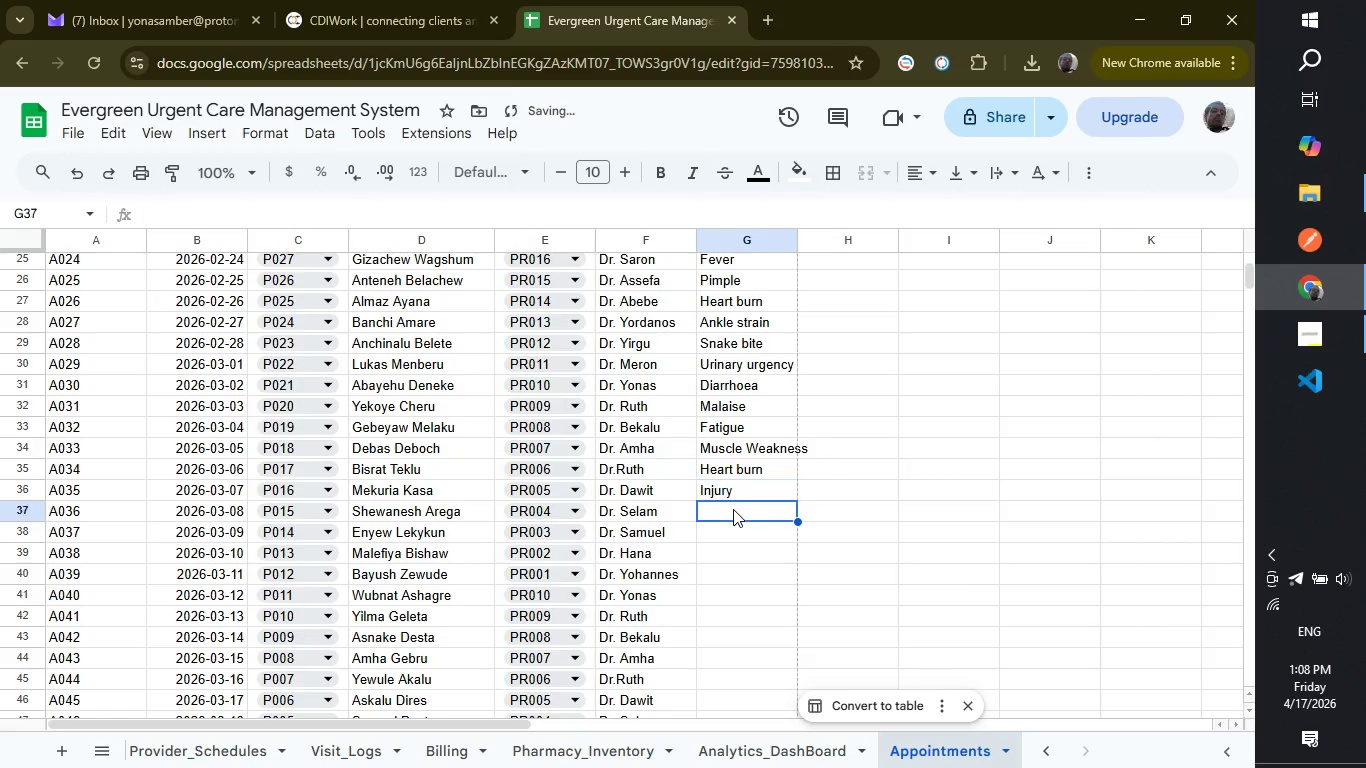 
key(Enter)
 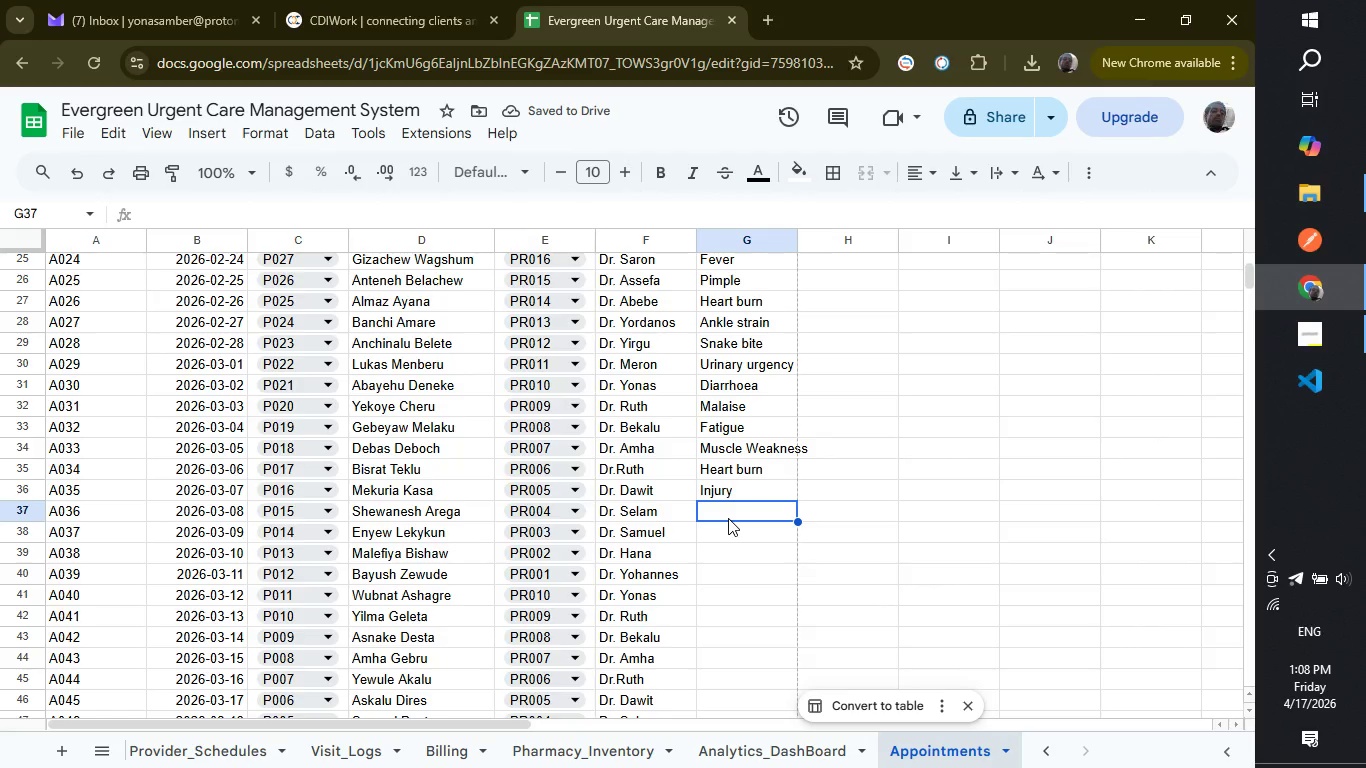 
type(Fl)
key(Backspace)
type(oll)
 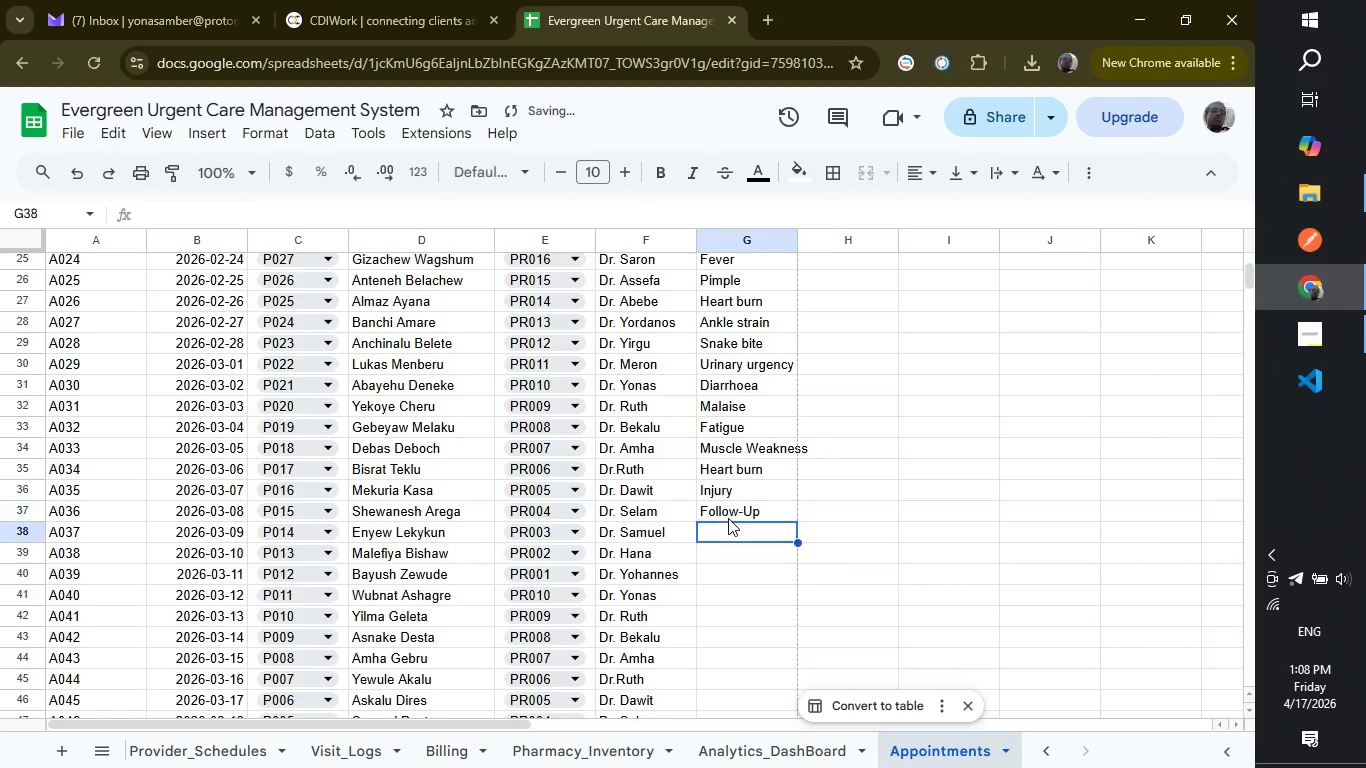 
key(Enter)
 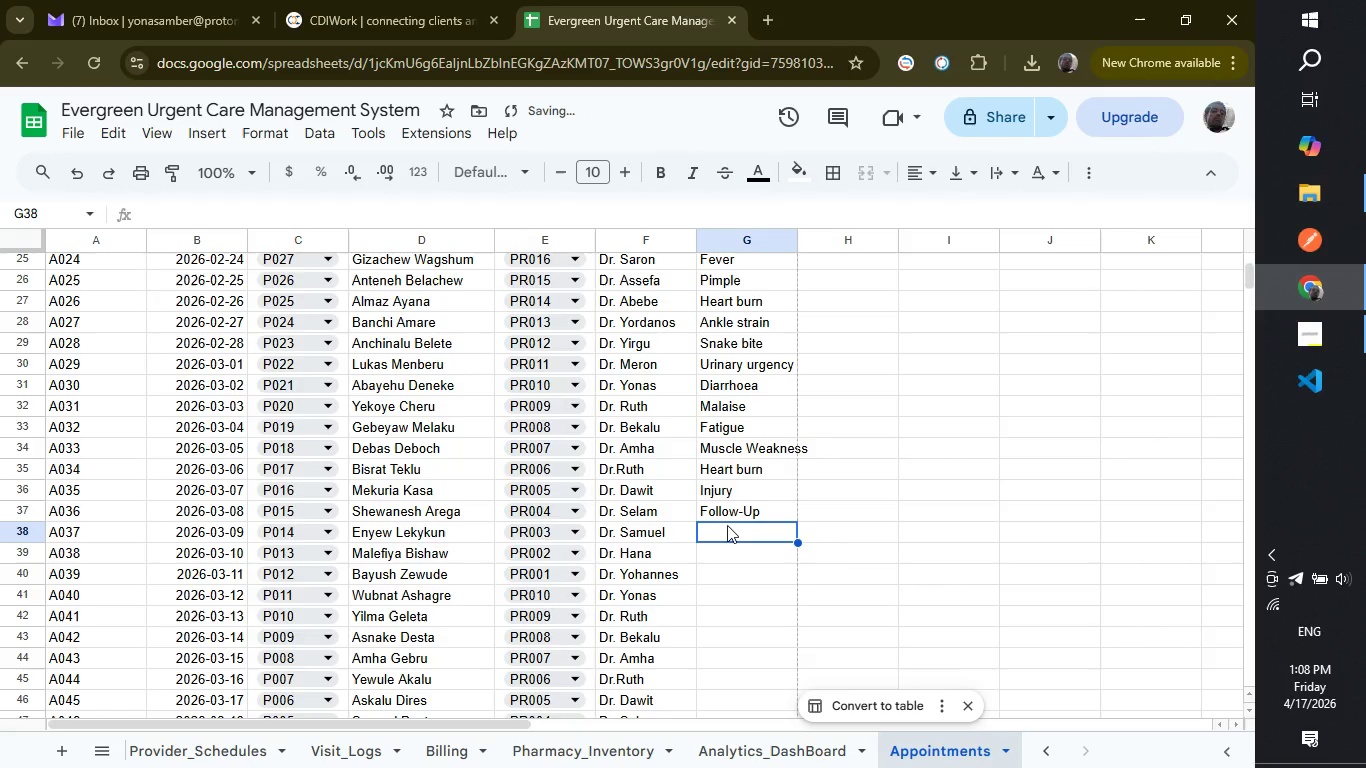 
type(Consu)
 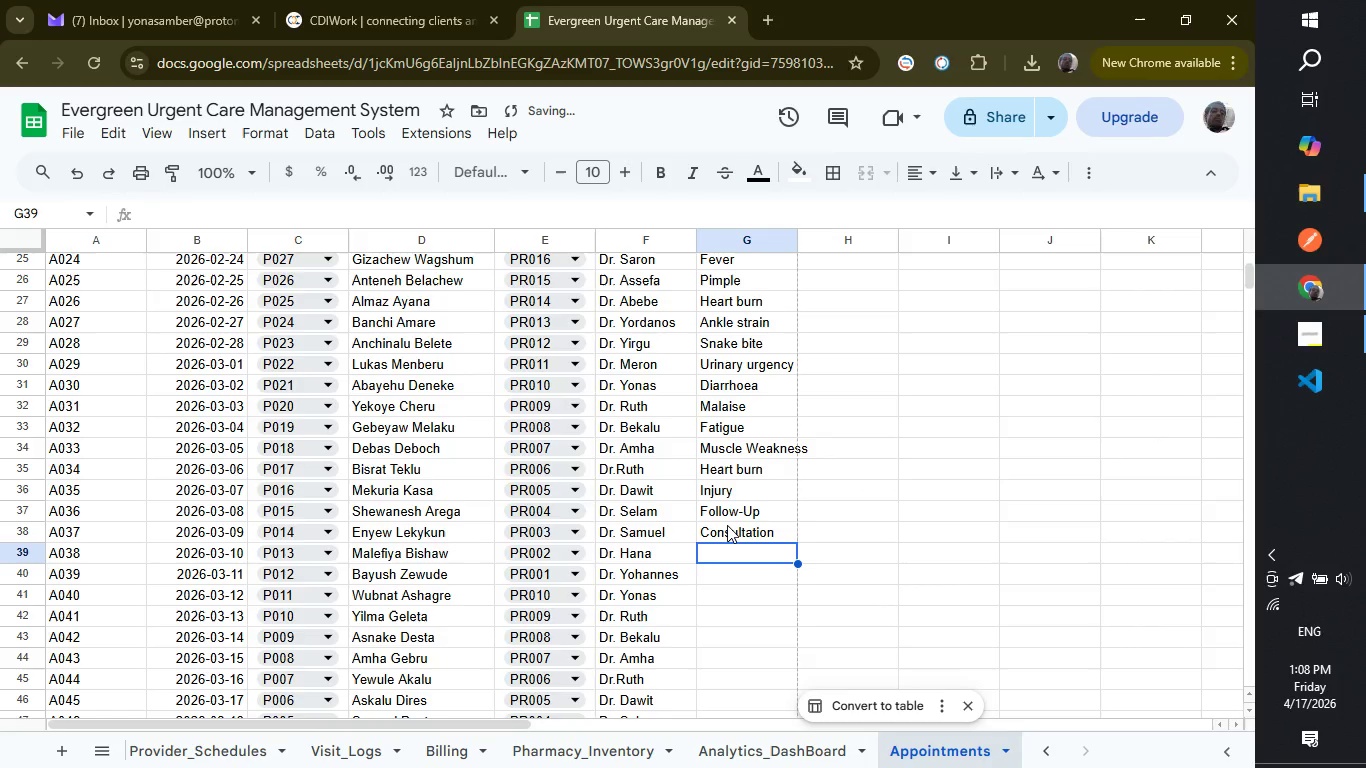 
key(Enter)
 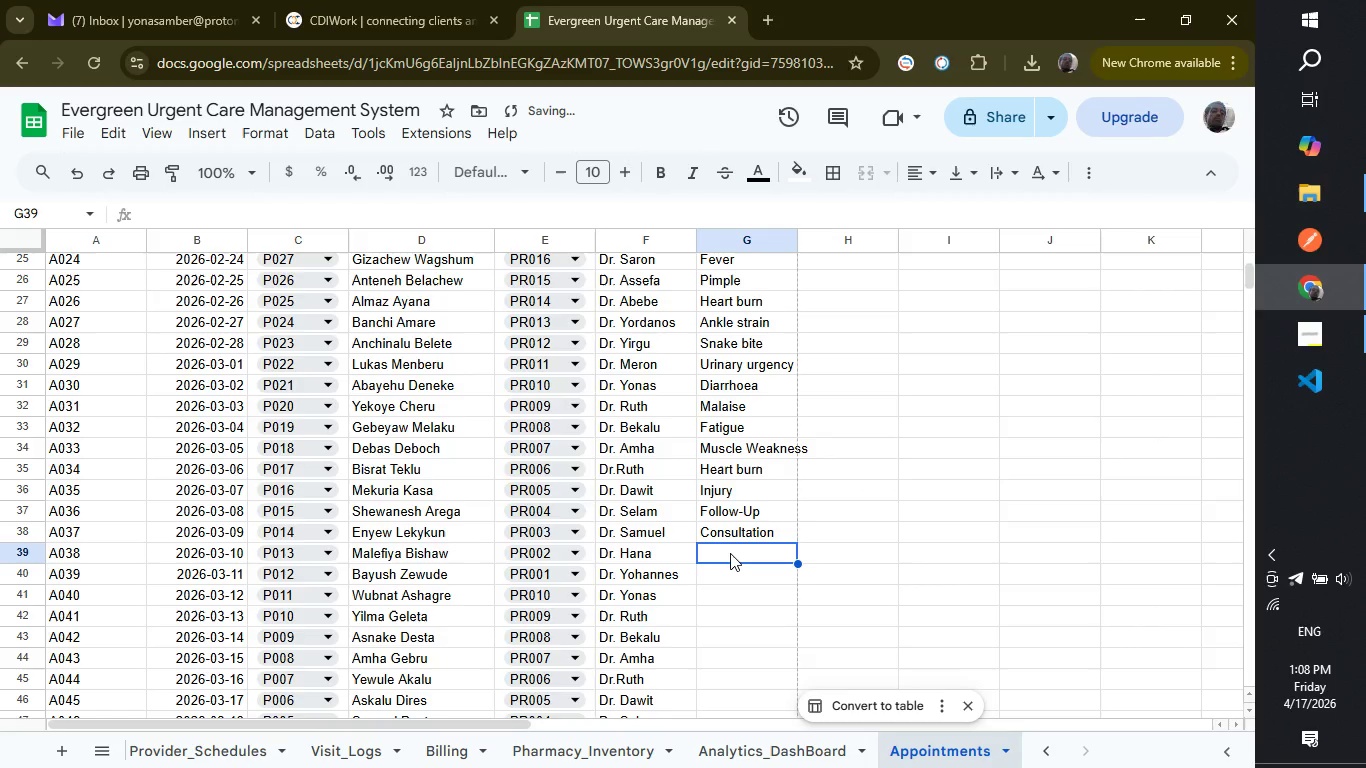 
type(Che)
 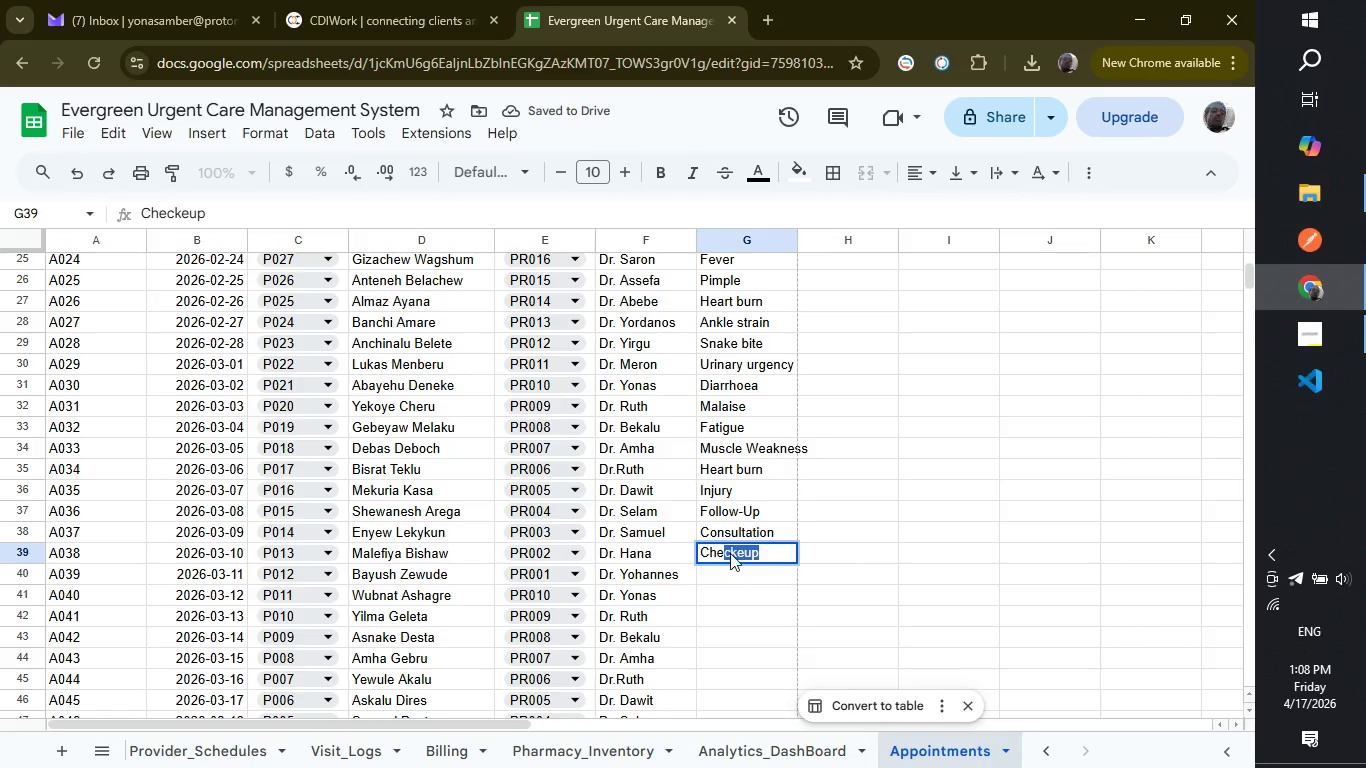 
key(Enter)
 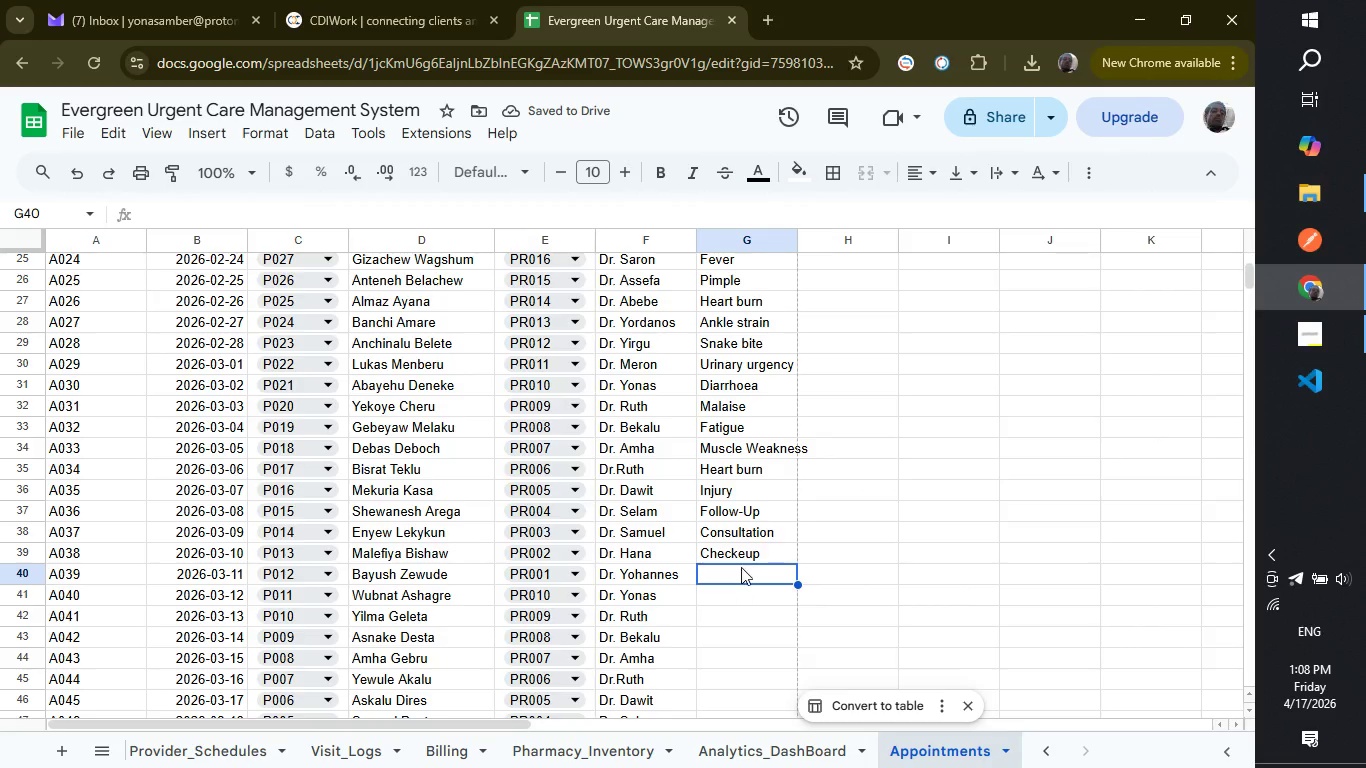 
wait(6.25)
 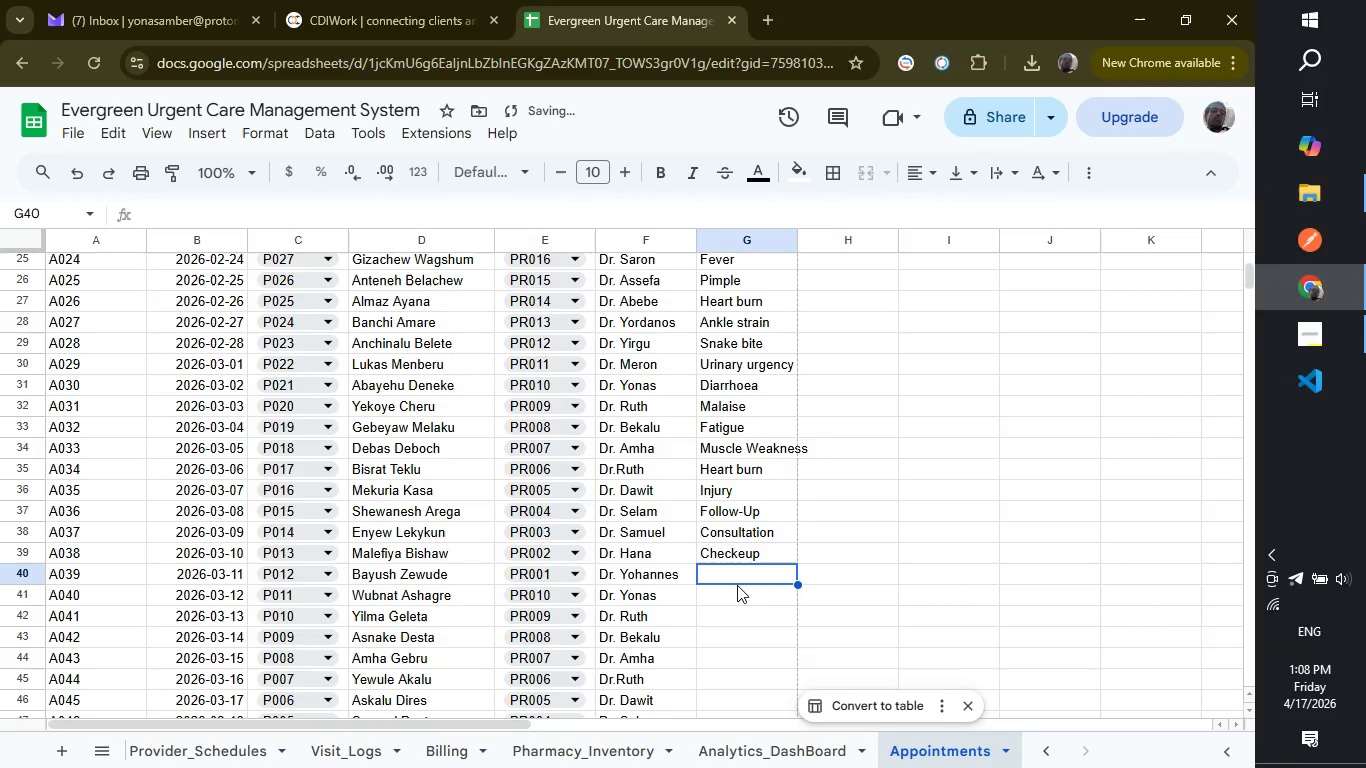 
left_click([745, 553])
 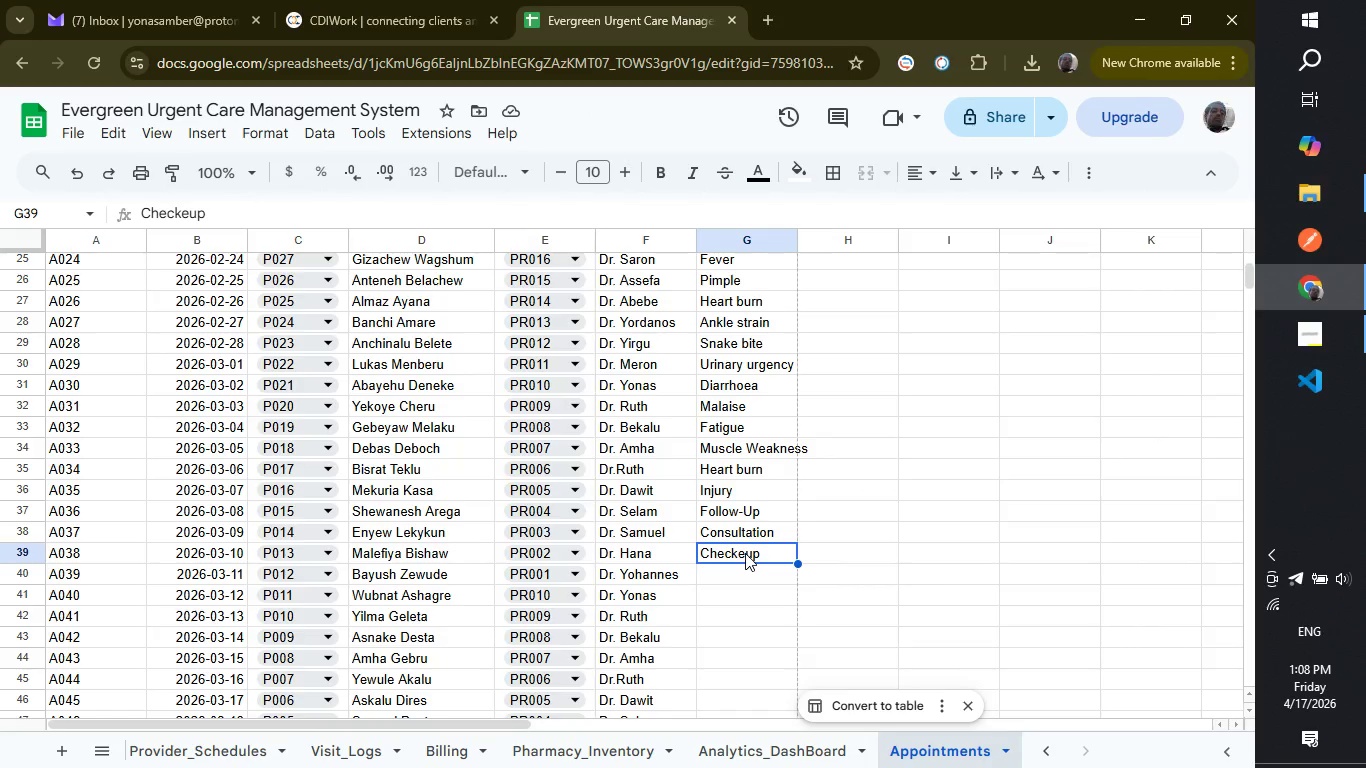 
double_click([745, 553])
 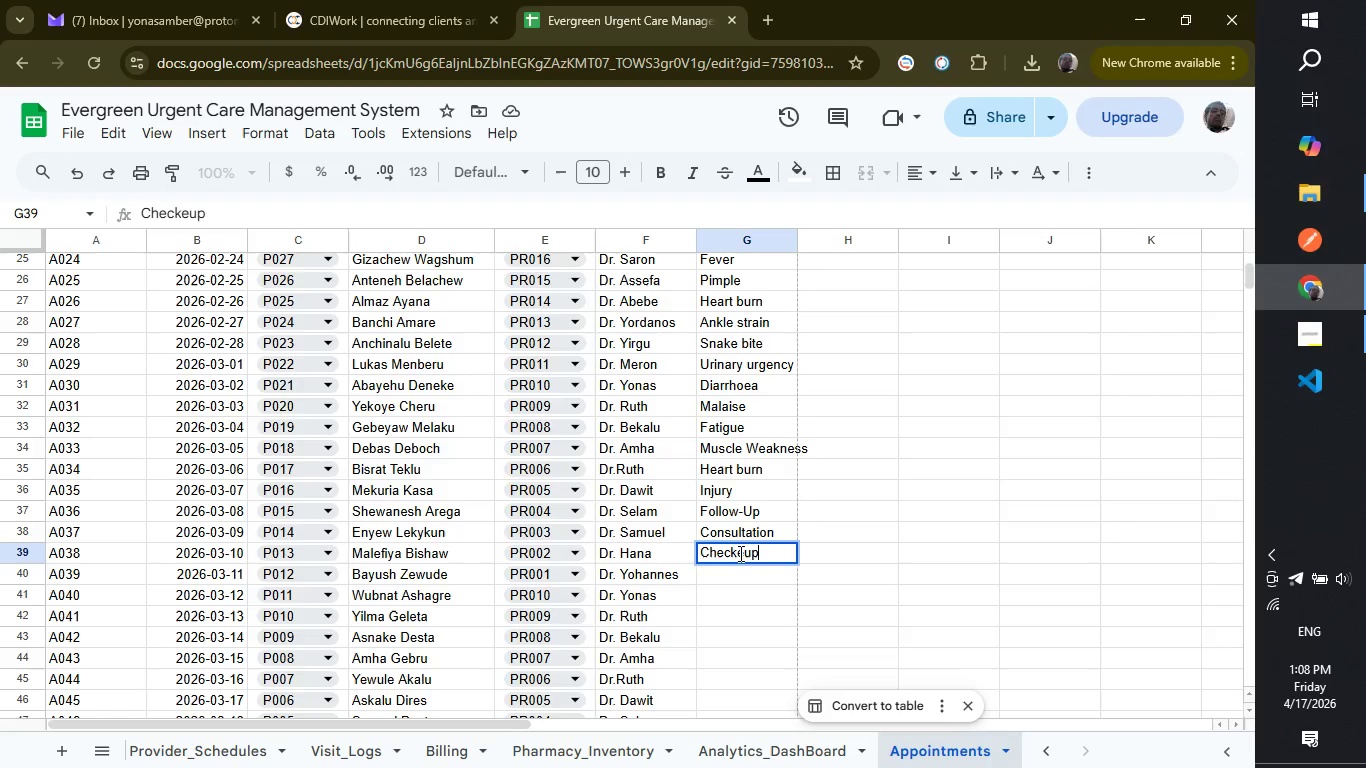 
left_click([739, 553])
 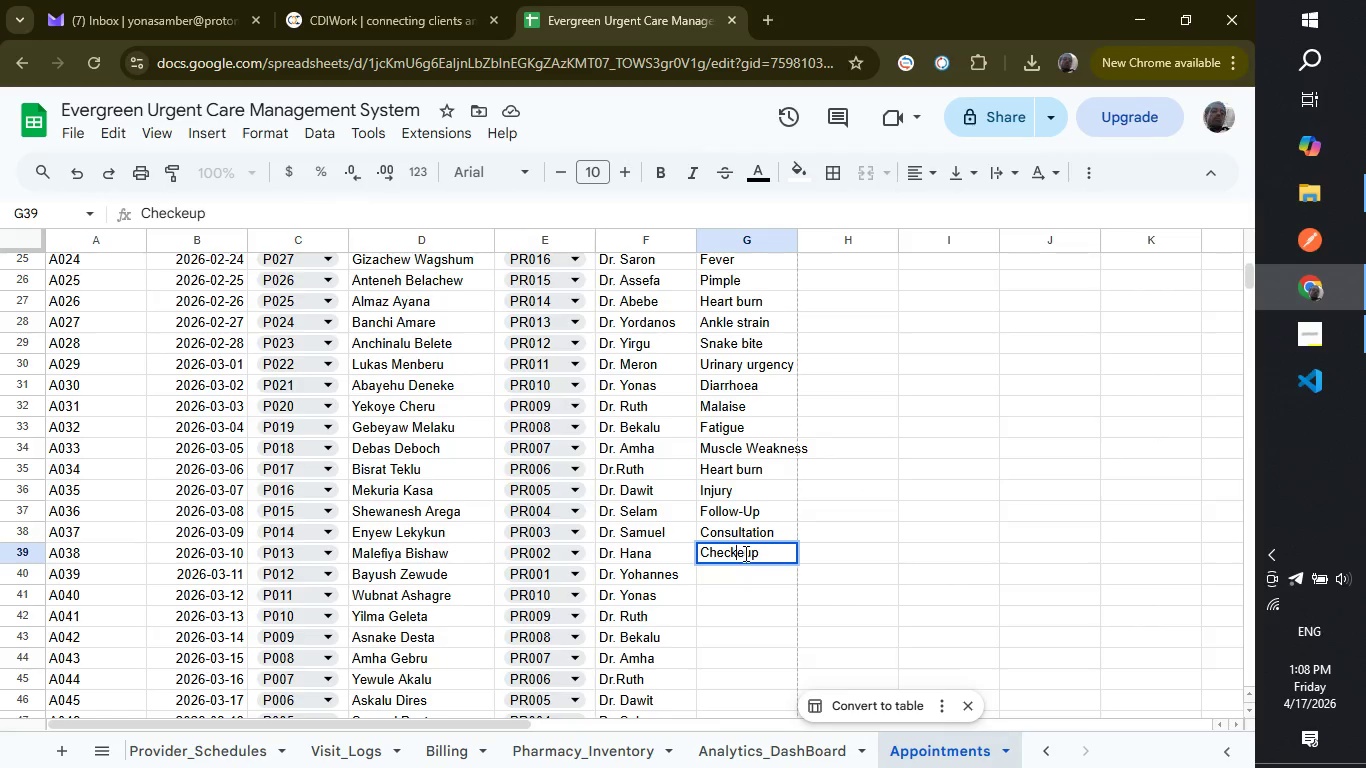 
left_click([744, 553])
 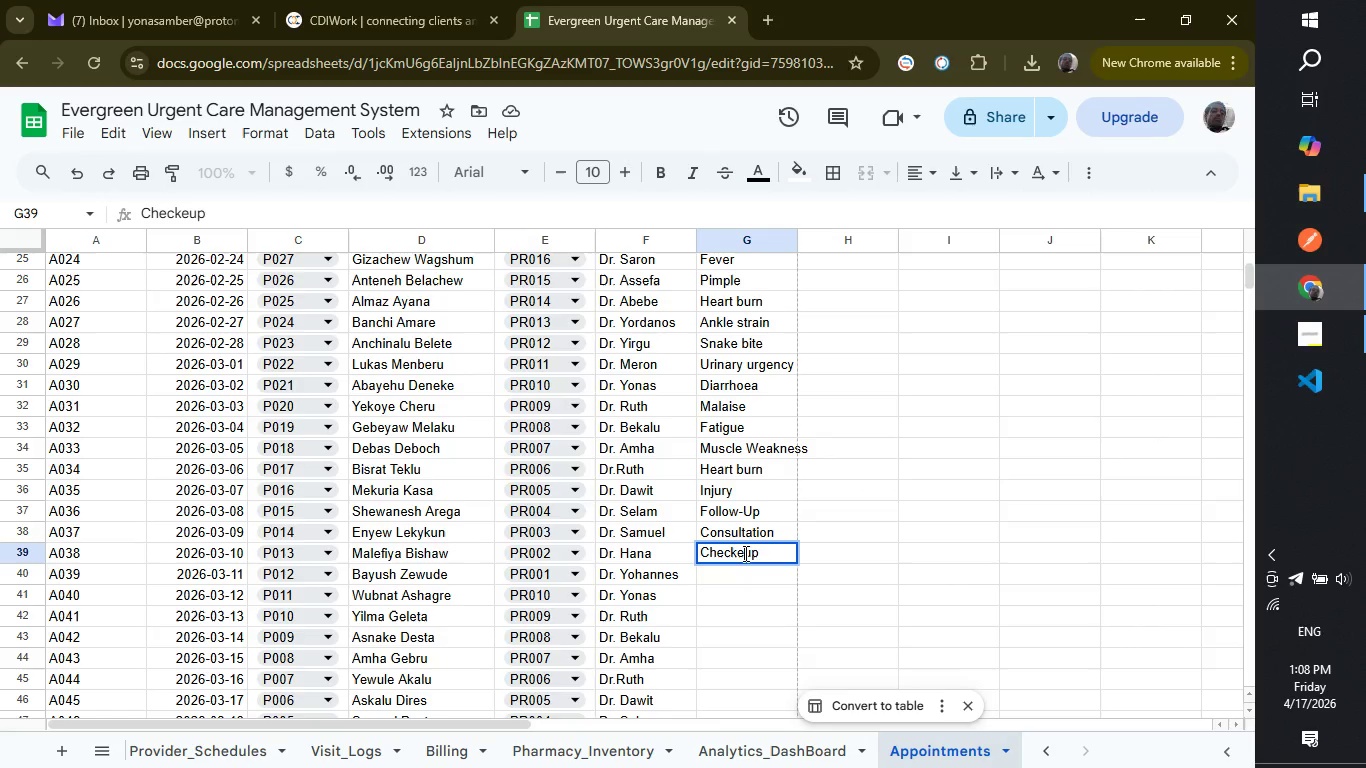 
key(Backspace)
 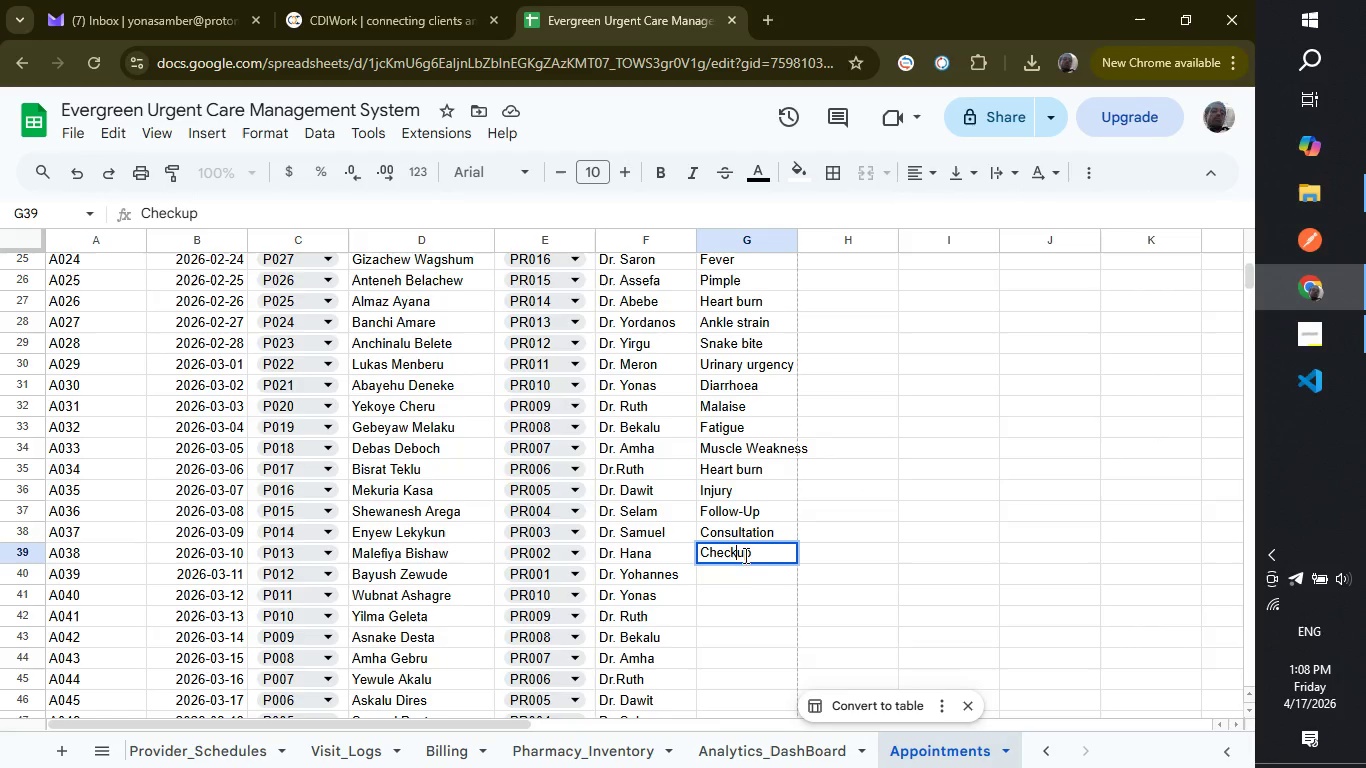 
left_click([743, 569])
 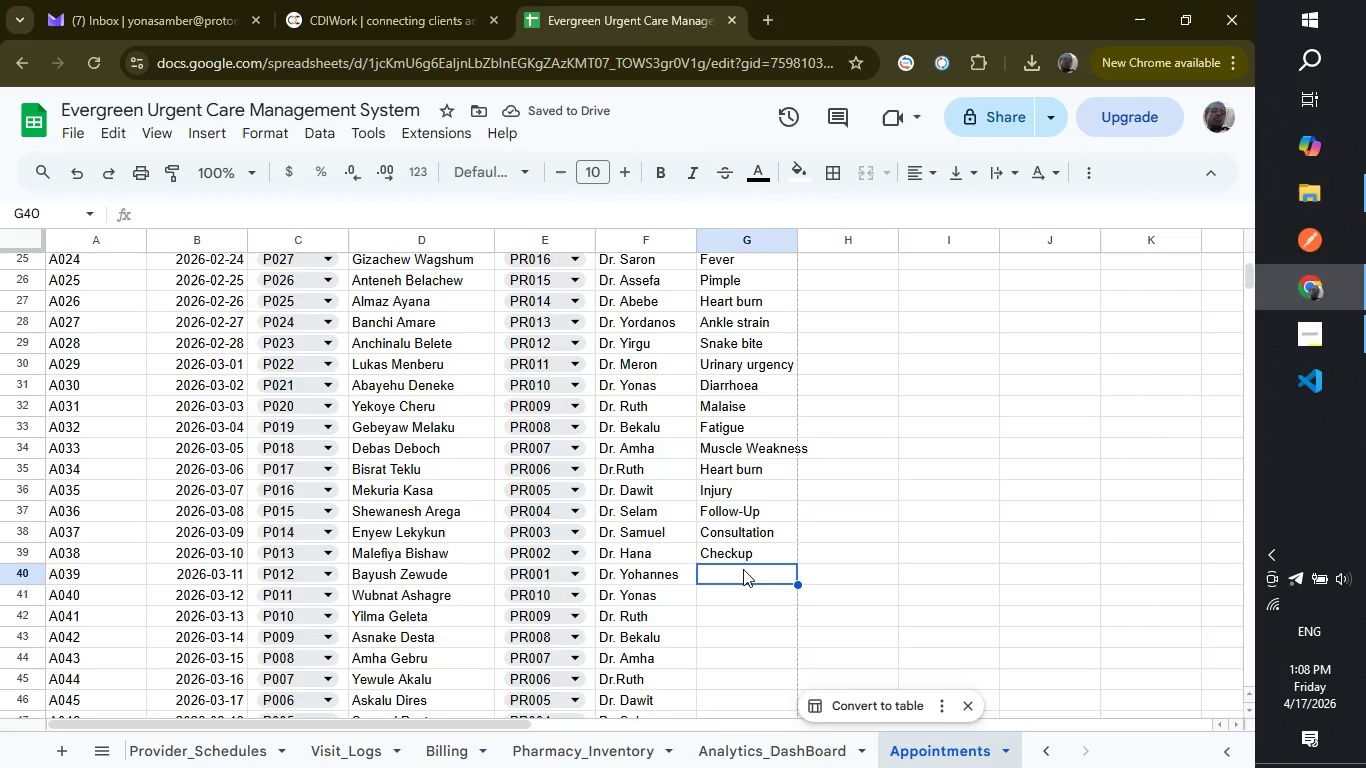 
type(Chills)
 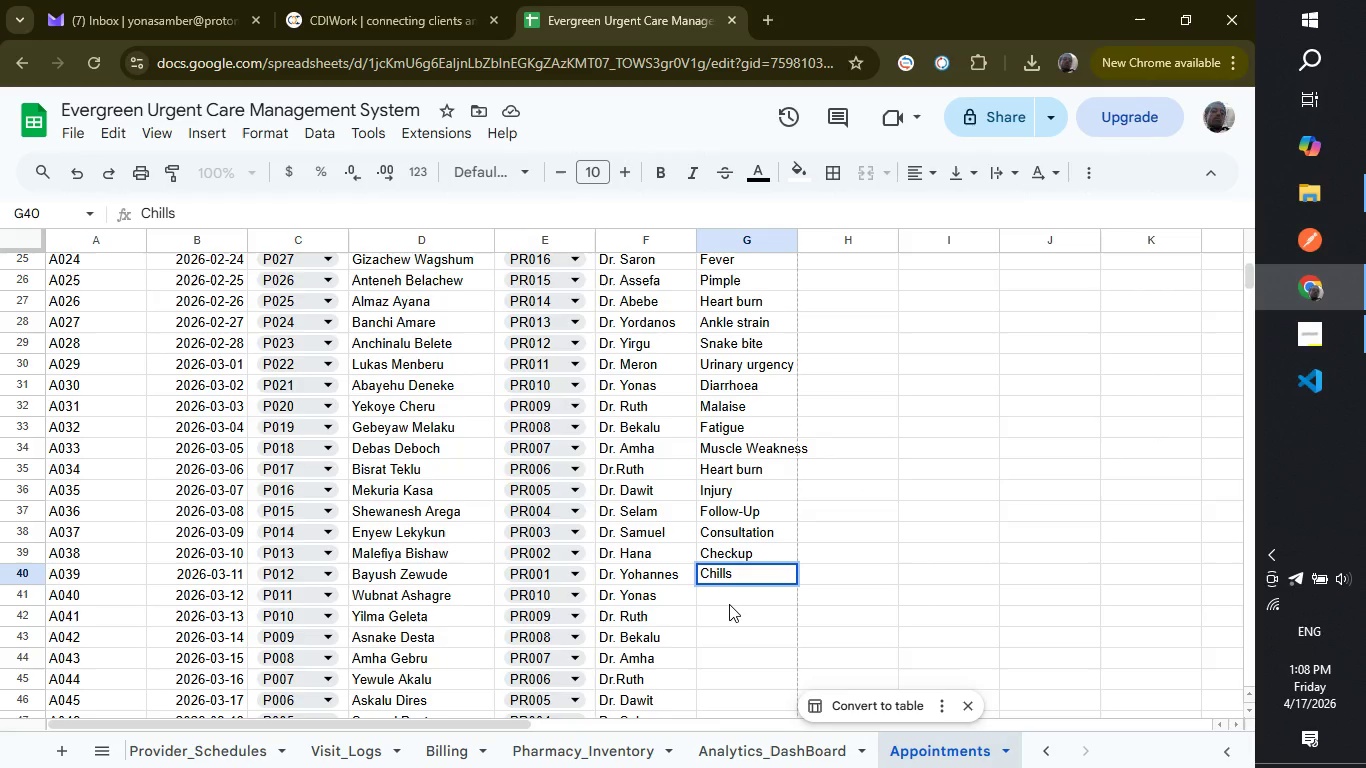 
left_click([719, 591])
 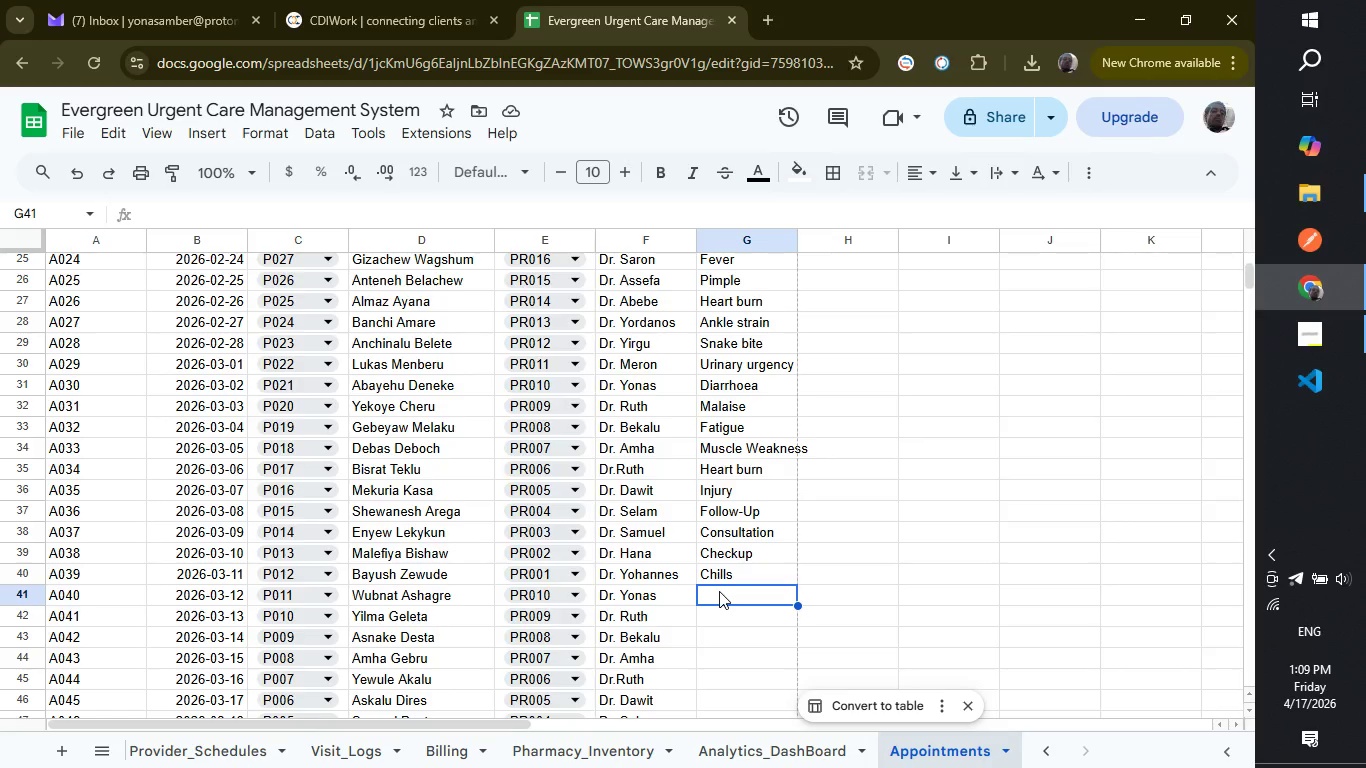 
wait(7.17)
 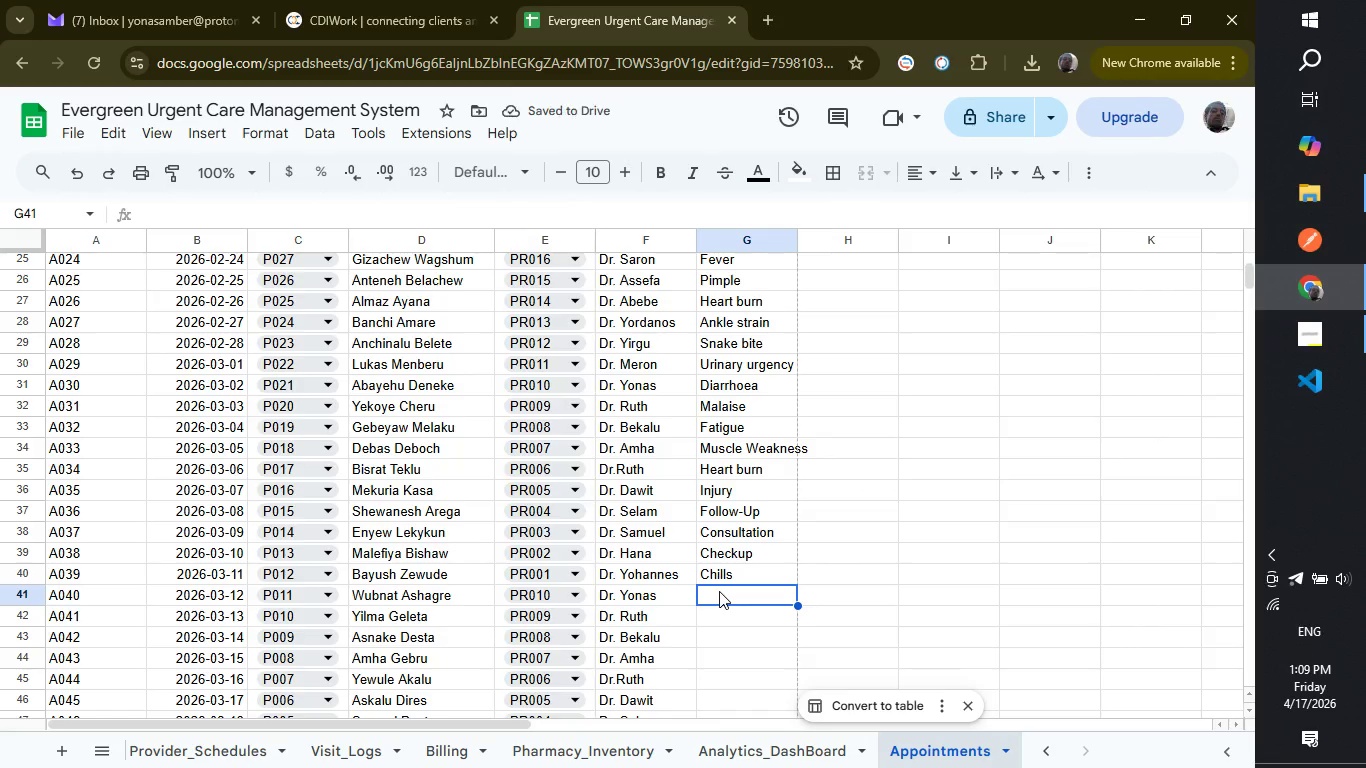 
type(Breast Mass)
 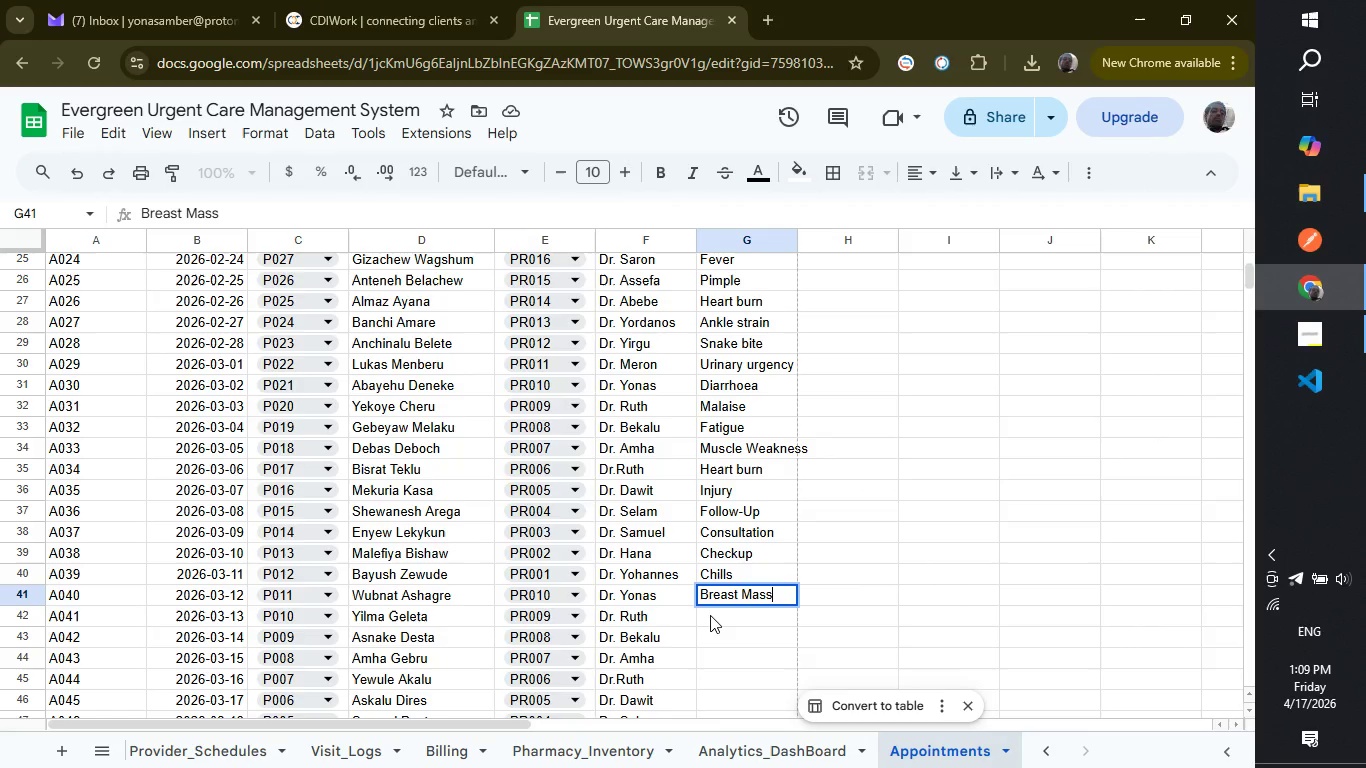 
left_click([710, 615])
 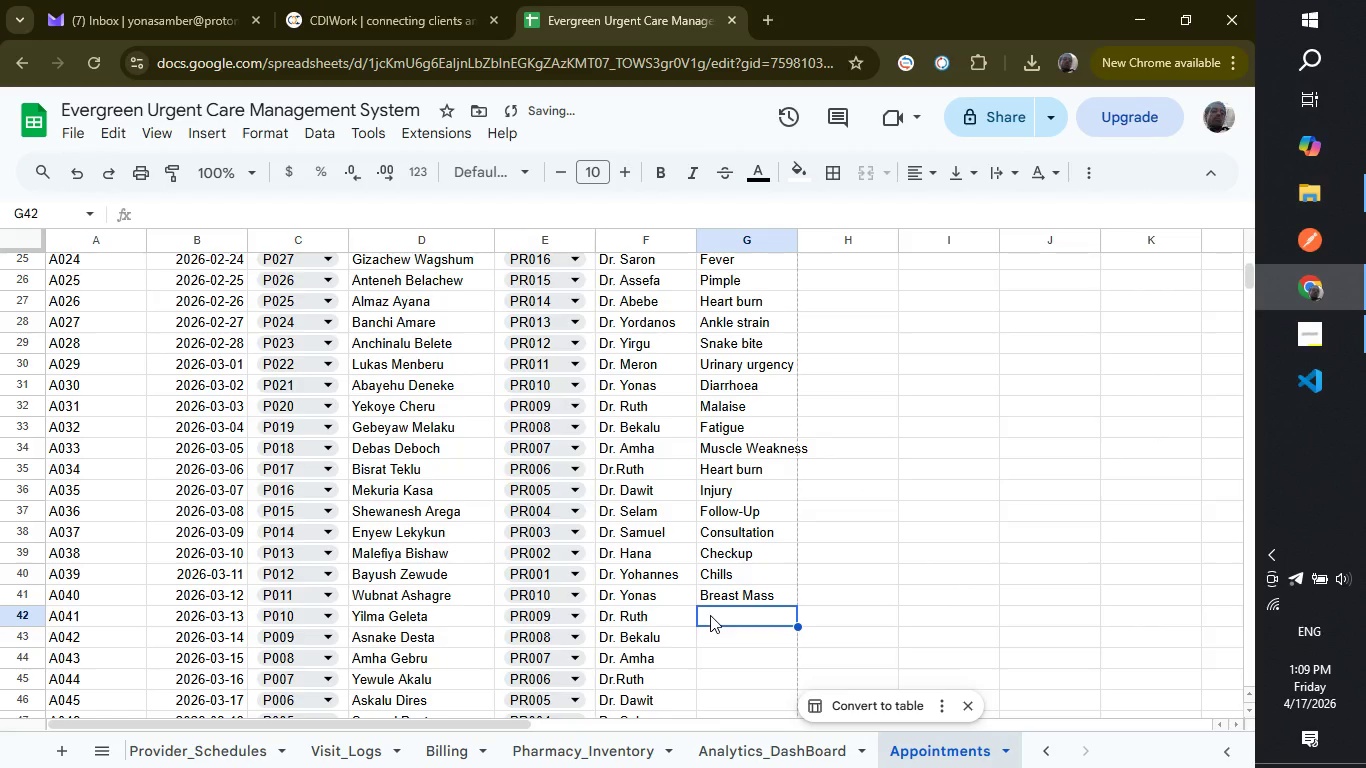 
type(Varicose vein)
 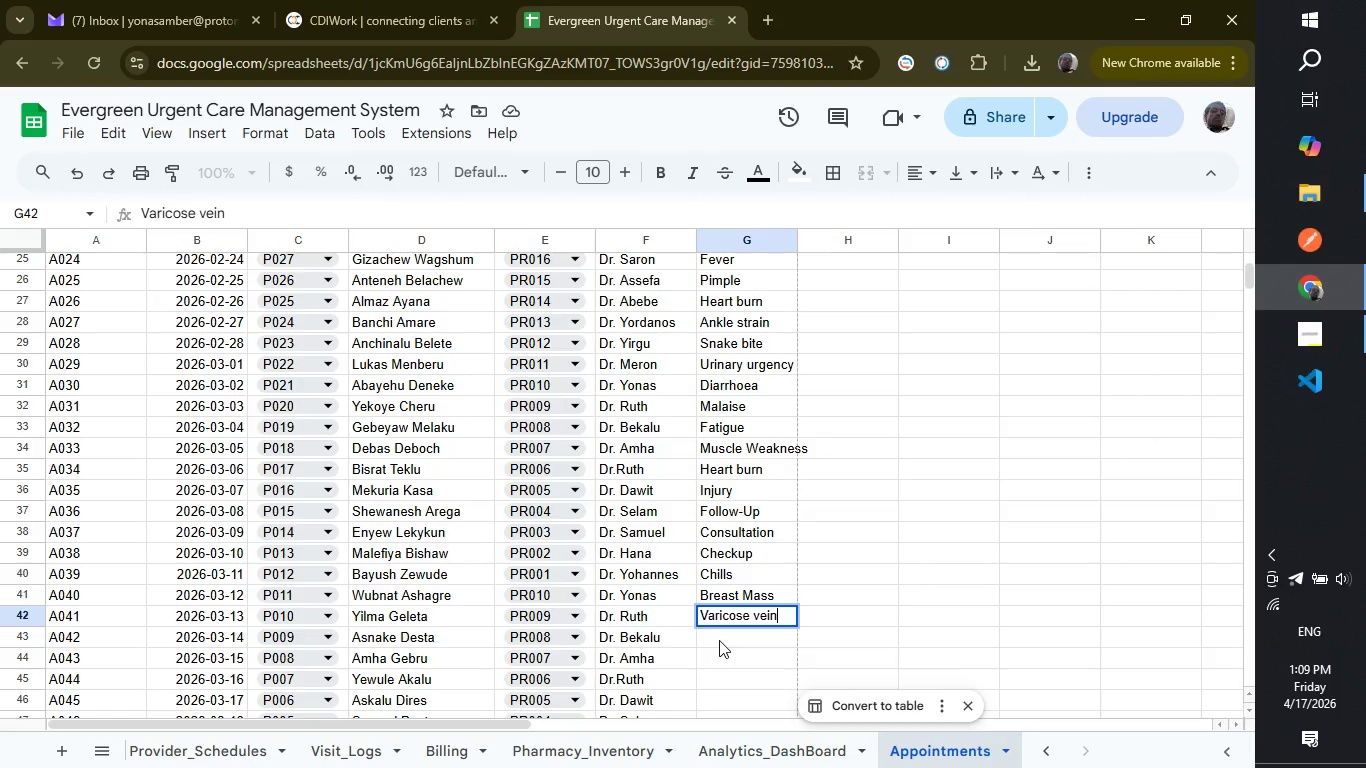 
left_click([719, 640])
 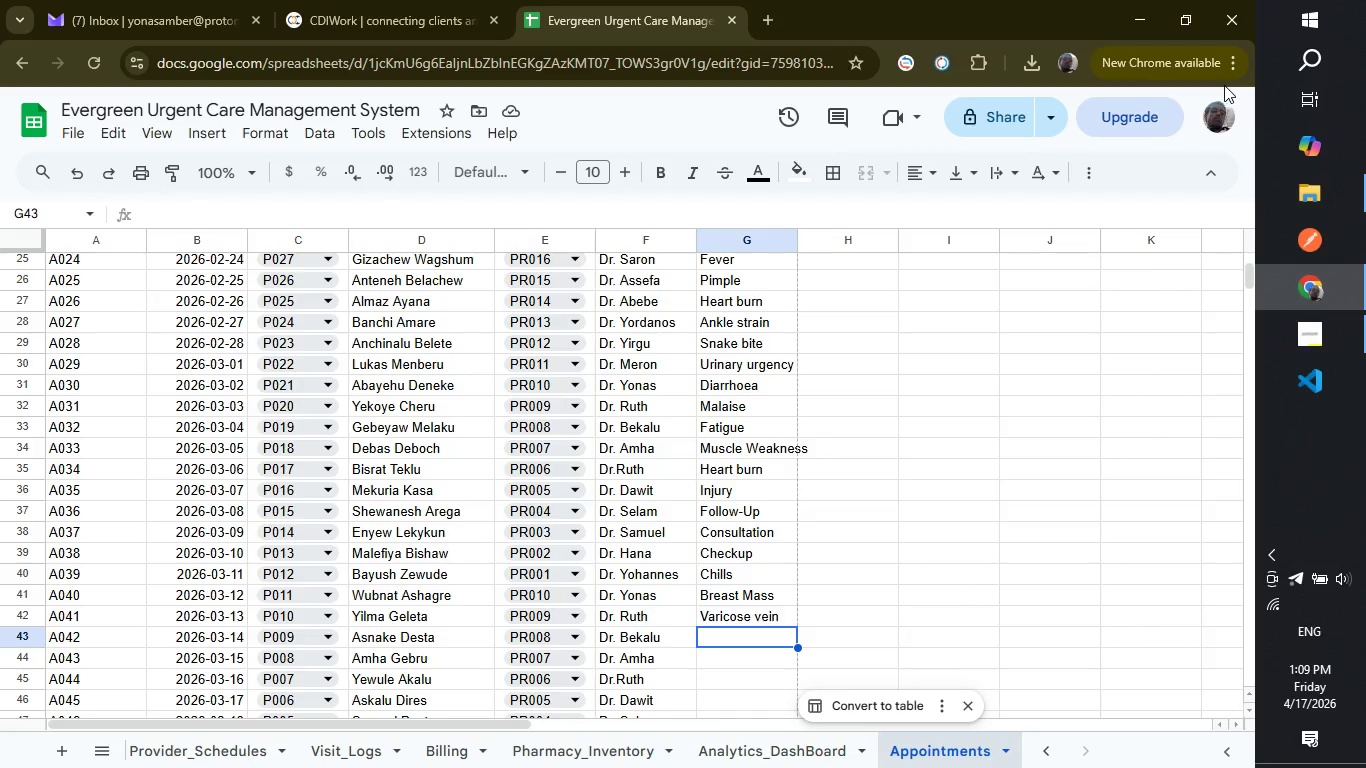 
wait(7.47)
 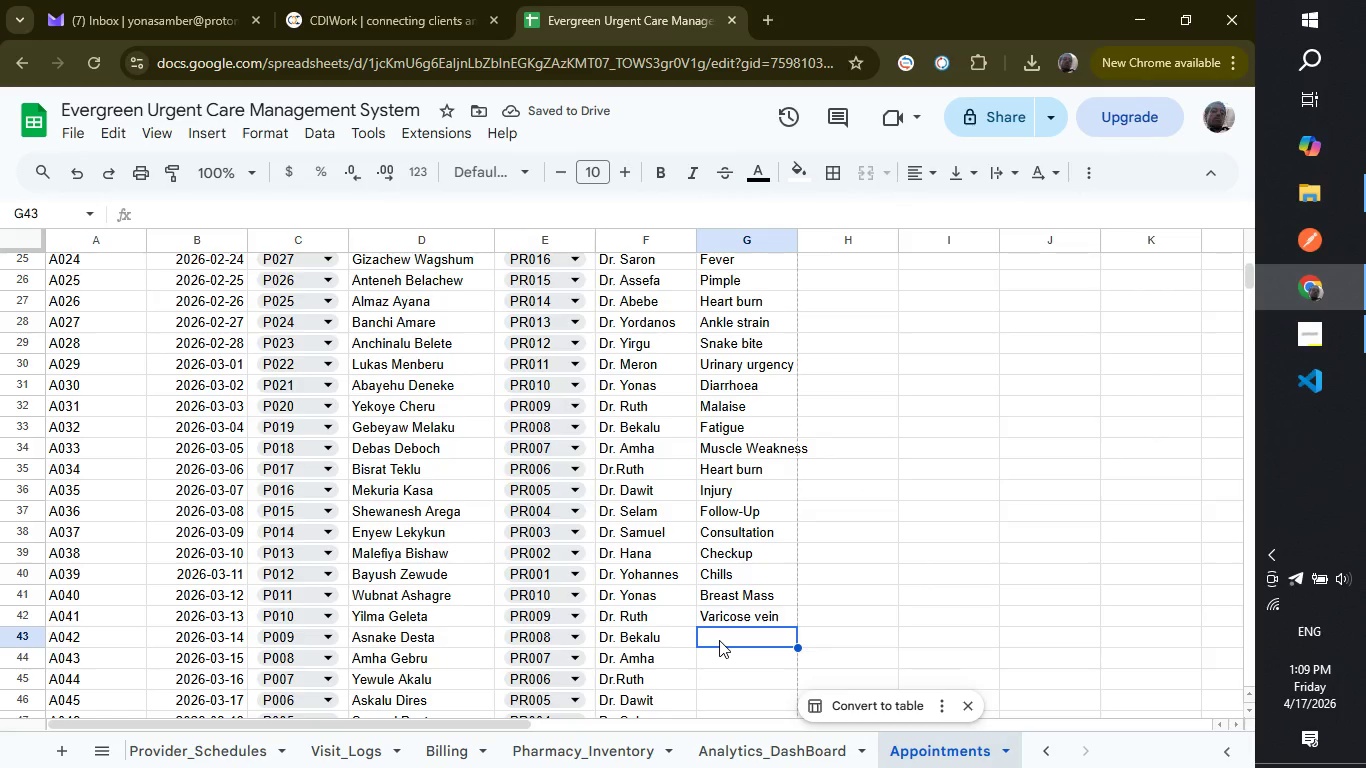 
left_click_drag(start_coordinate=[1247, 272], to_coordinate=[1247, 277])
 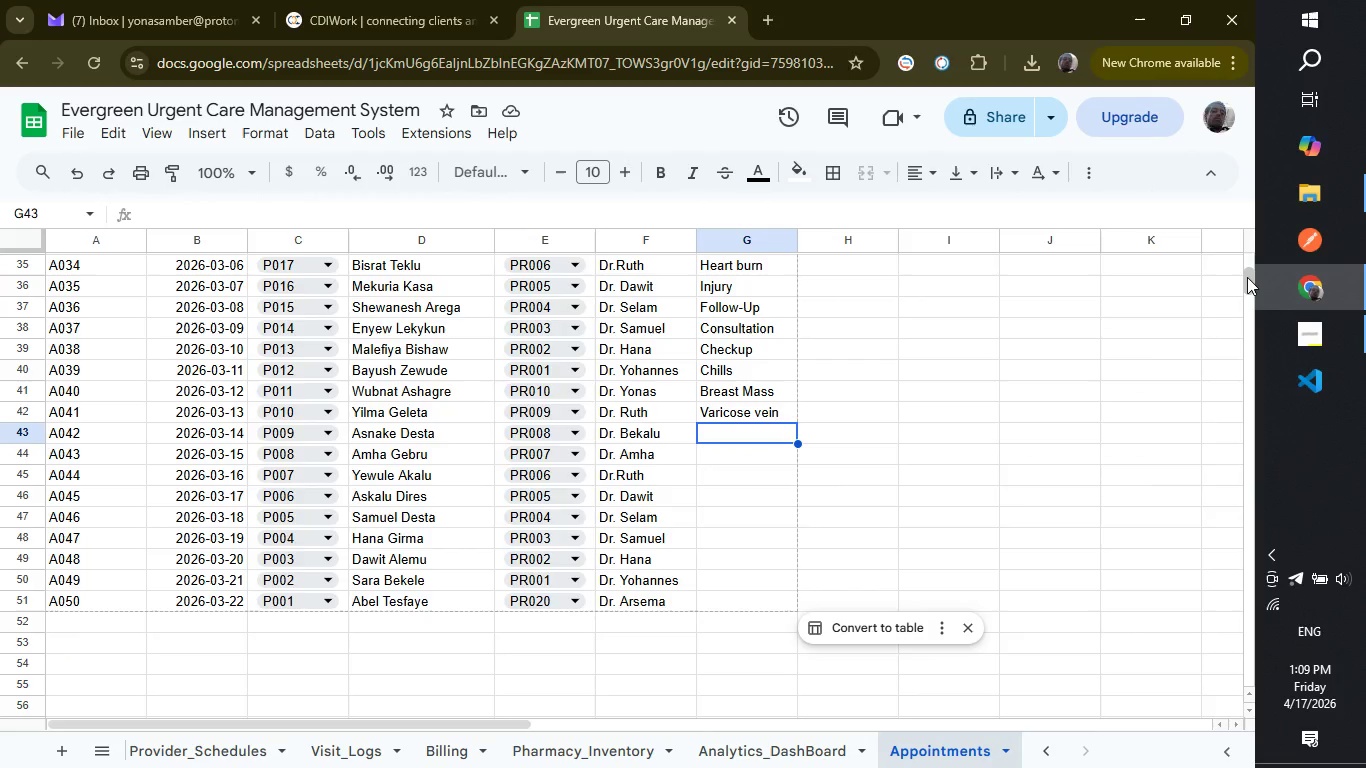 
wait(5.73)
 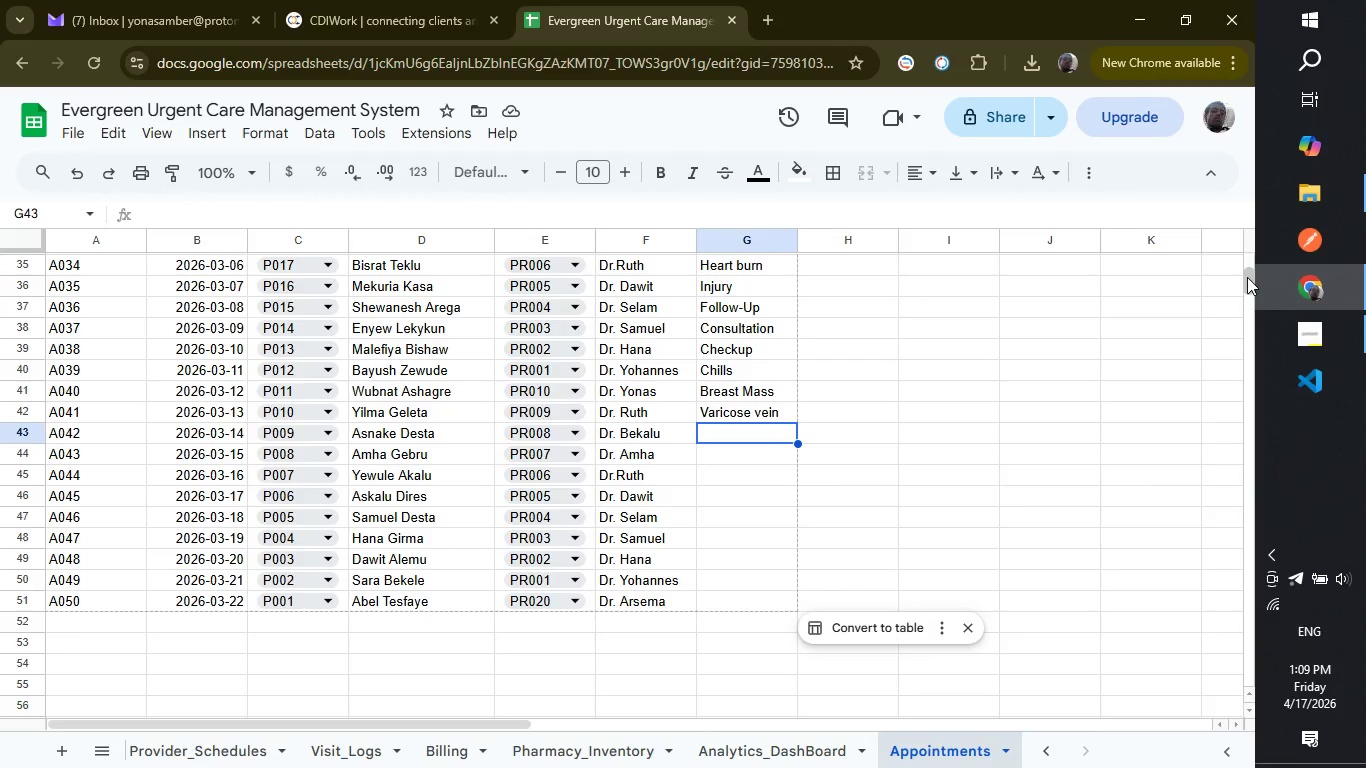 
type(Constipation)
 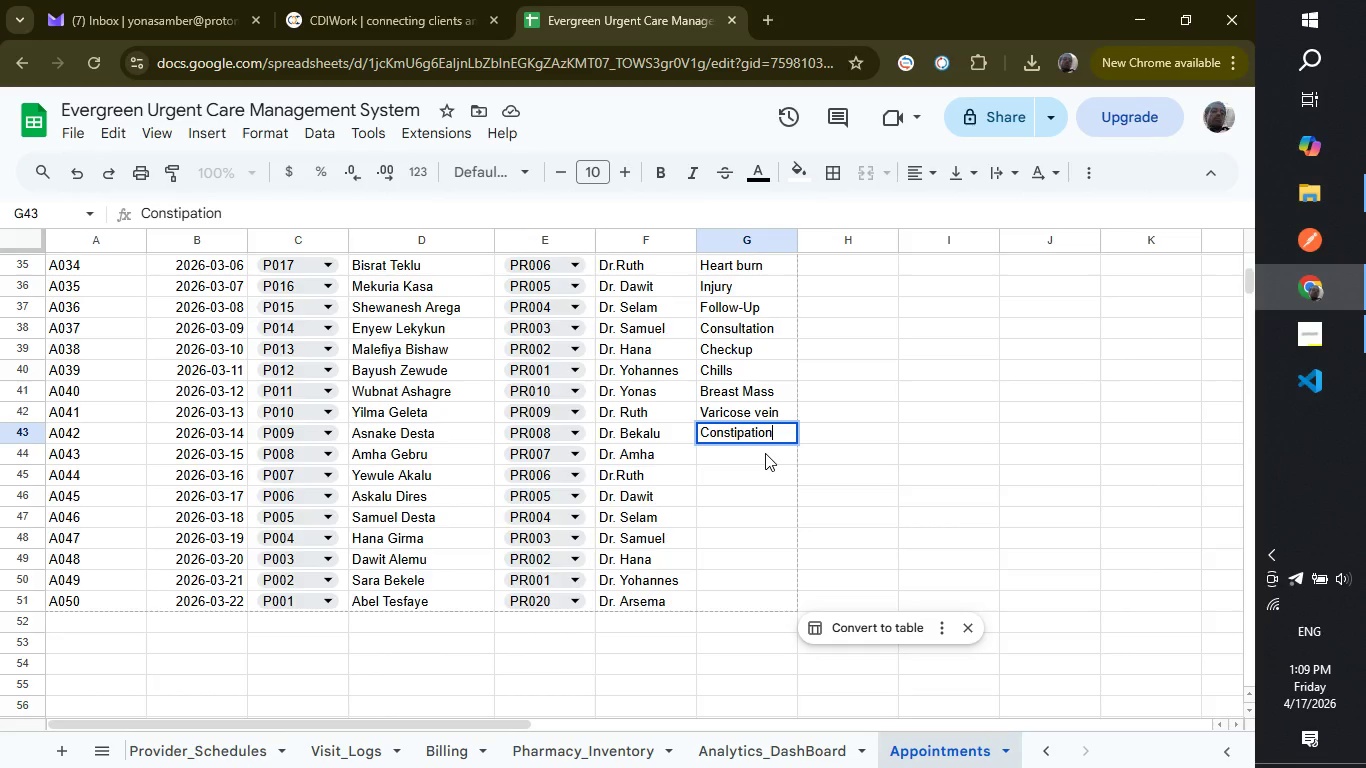 
left_click([765, 453])
 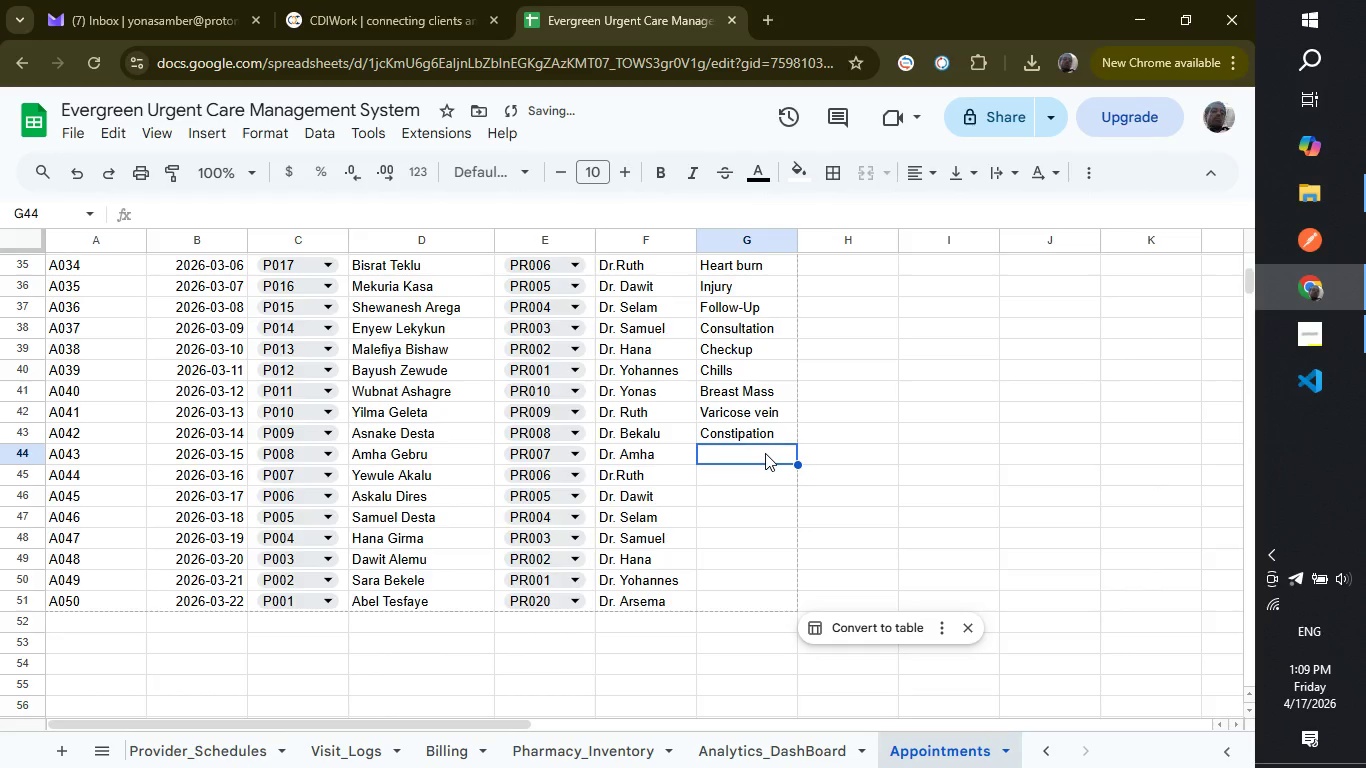 
type(Excess U)
key(Backspace)
type(urine)
 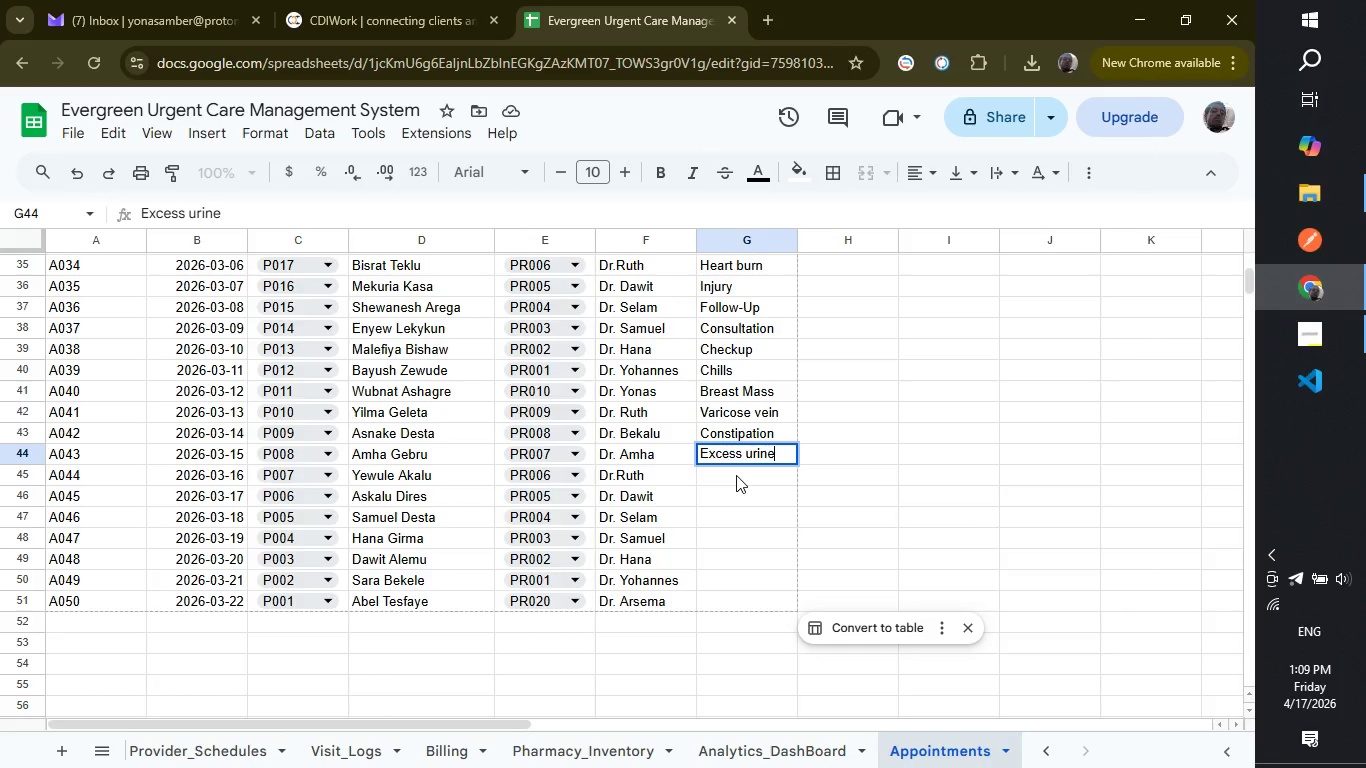 
left_click([736, 475])
 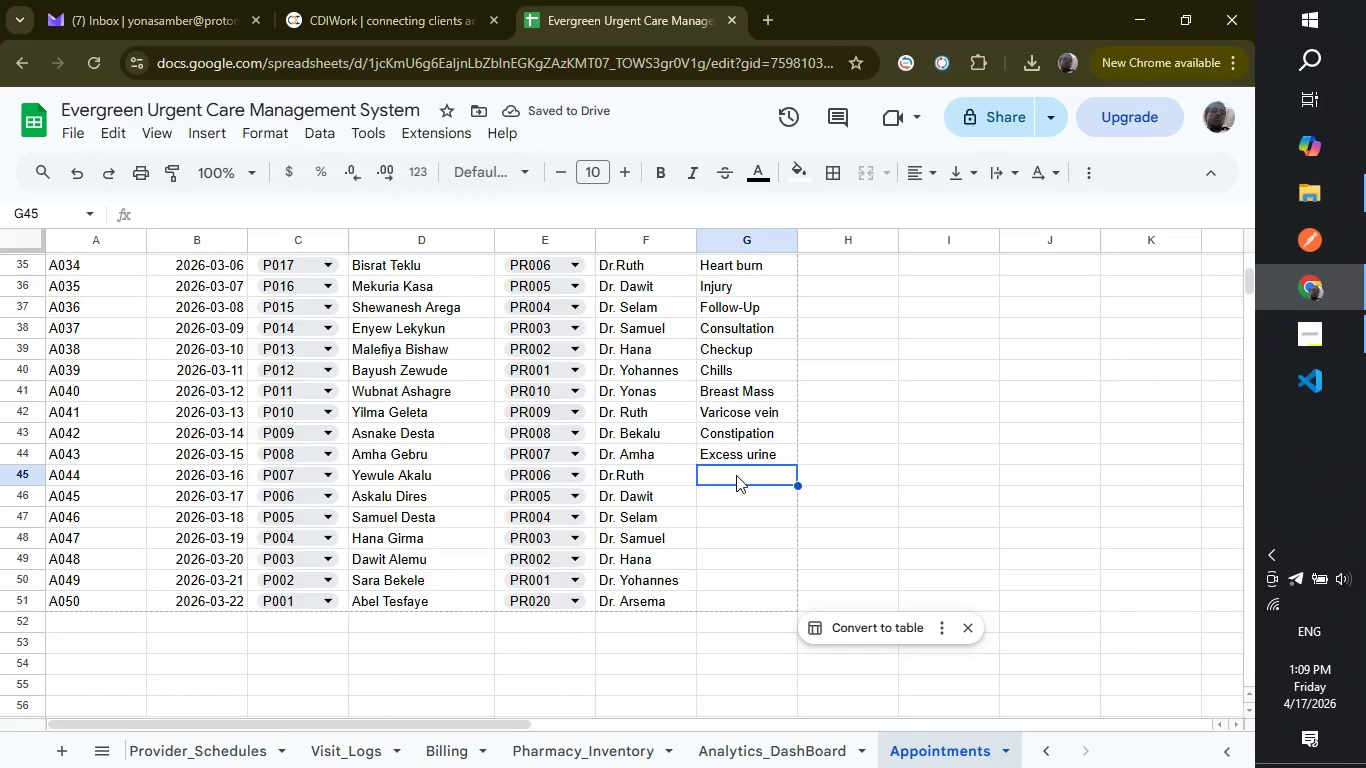 
type(Limited vision)
 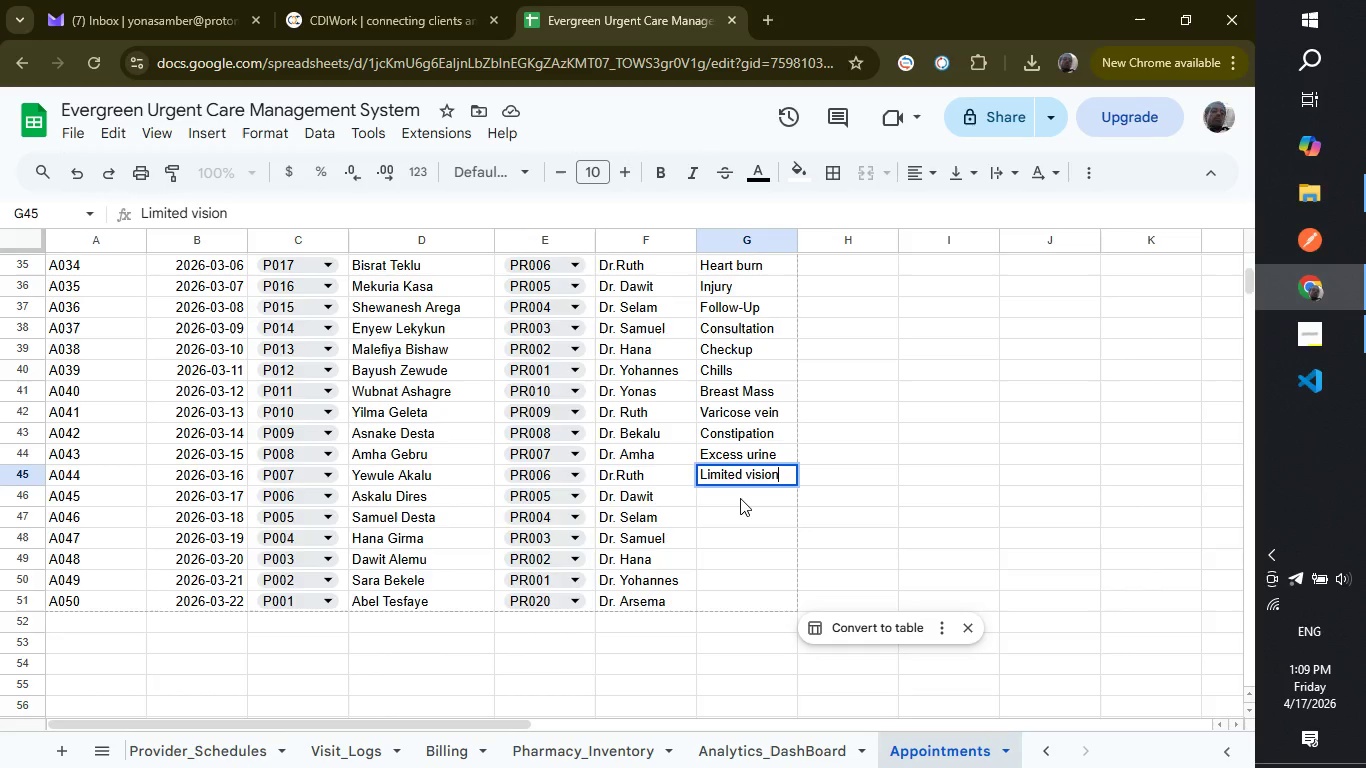 
left_click([740, 499])
 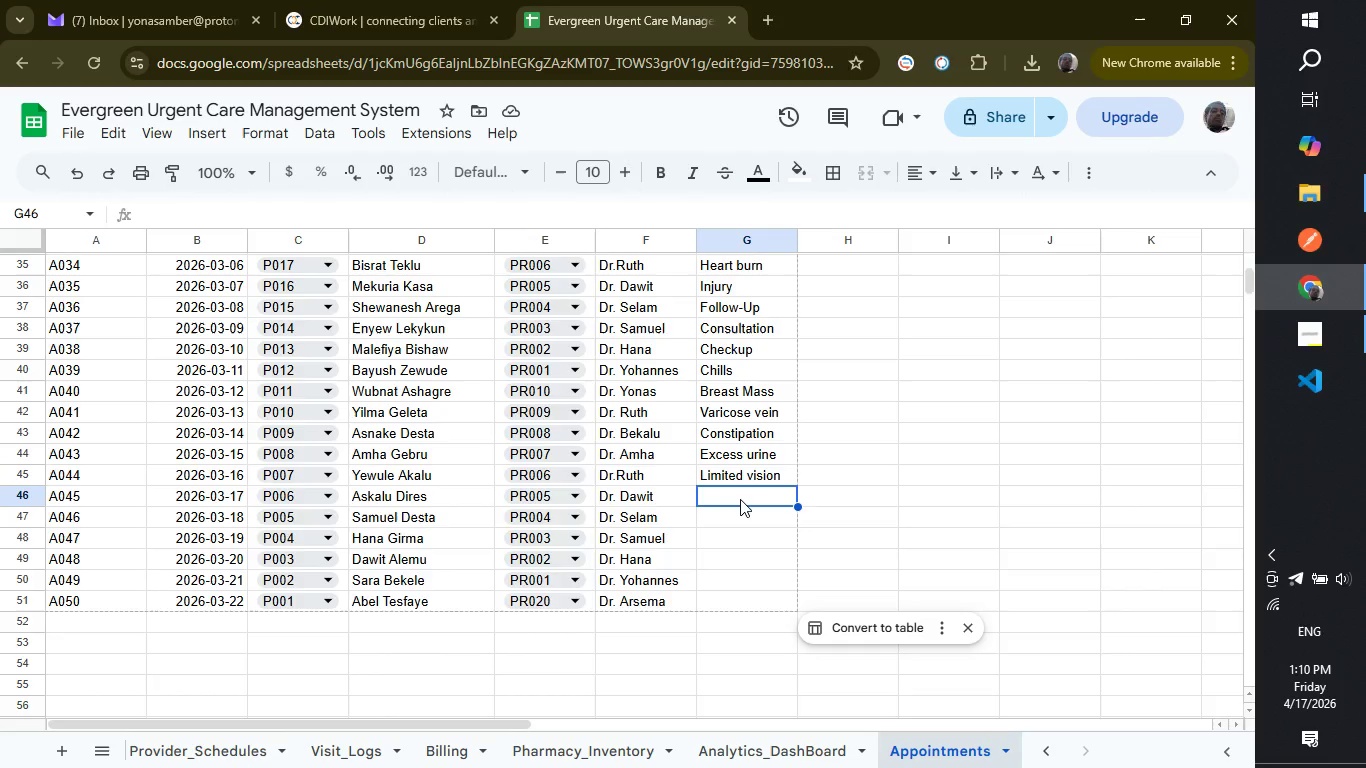 
wait(20.36)
 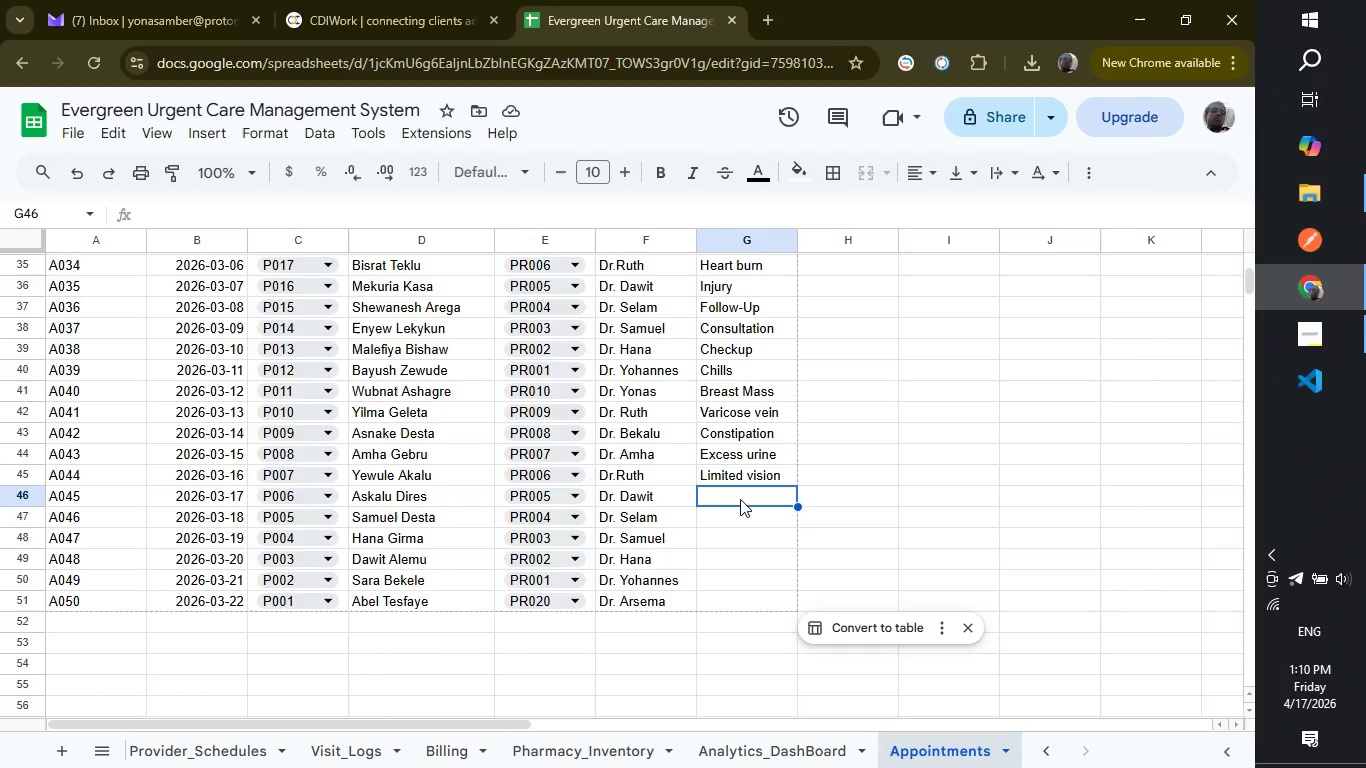 
type(ho)
key(Backspace)
key(Backspace)
type(Hoplessness)
 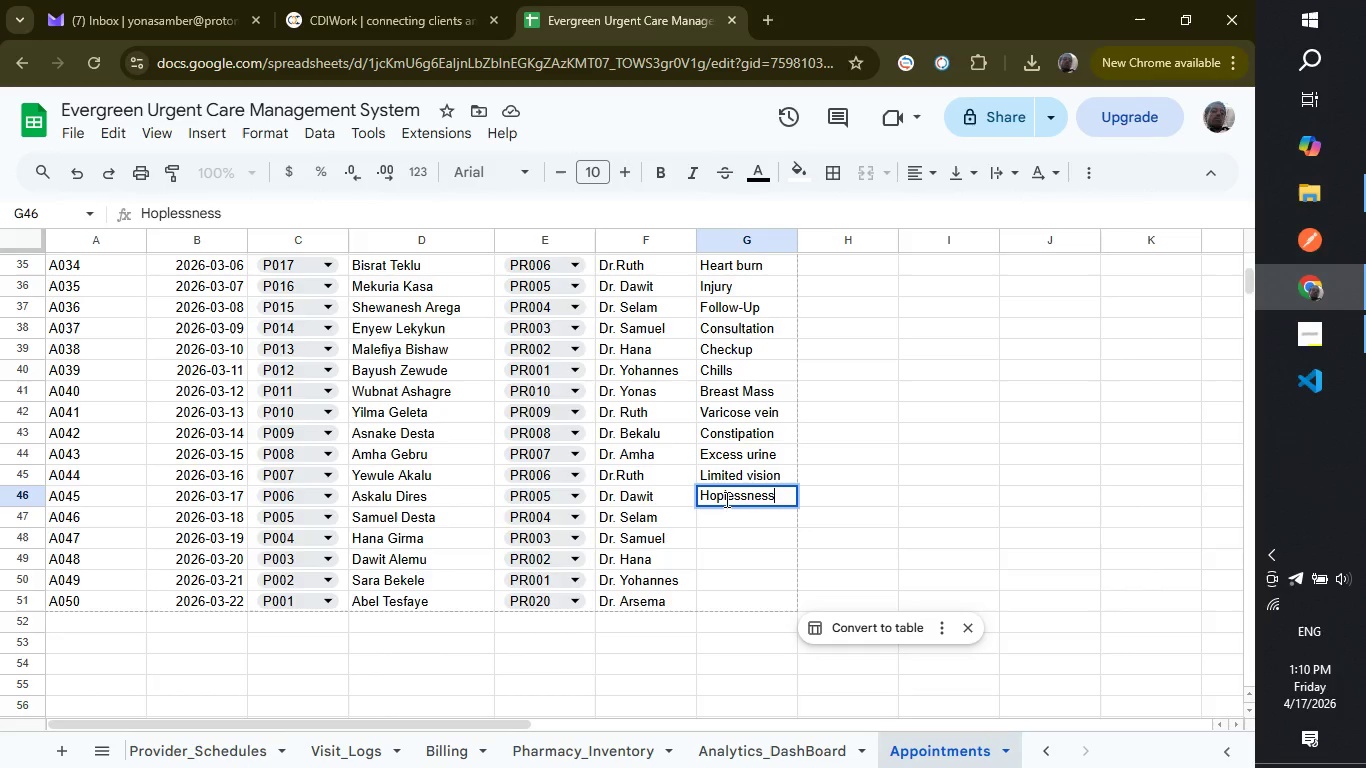 
left_click([724, 499])
 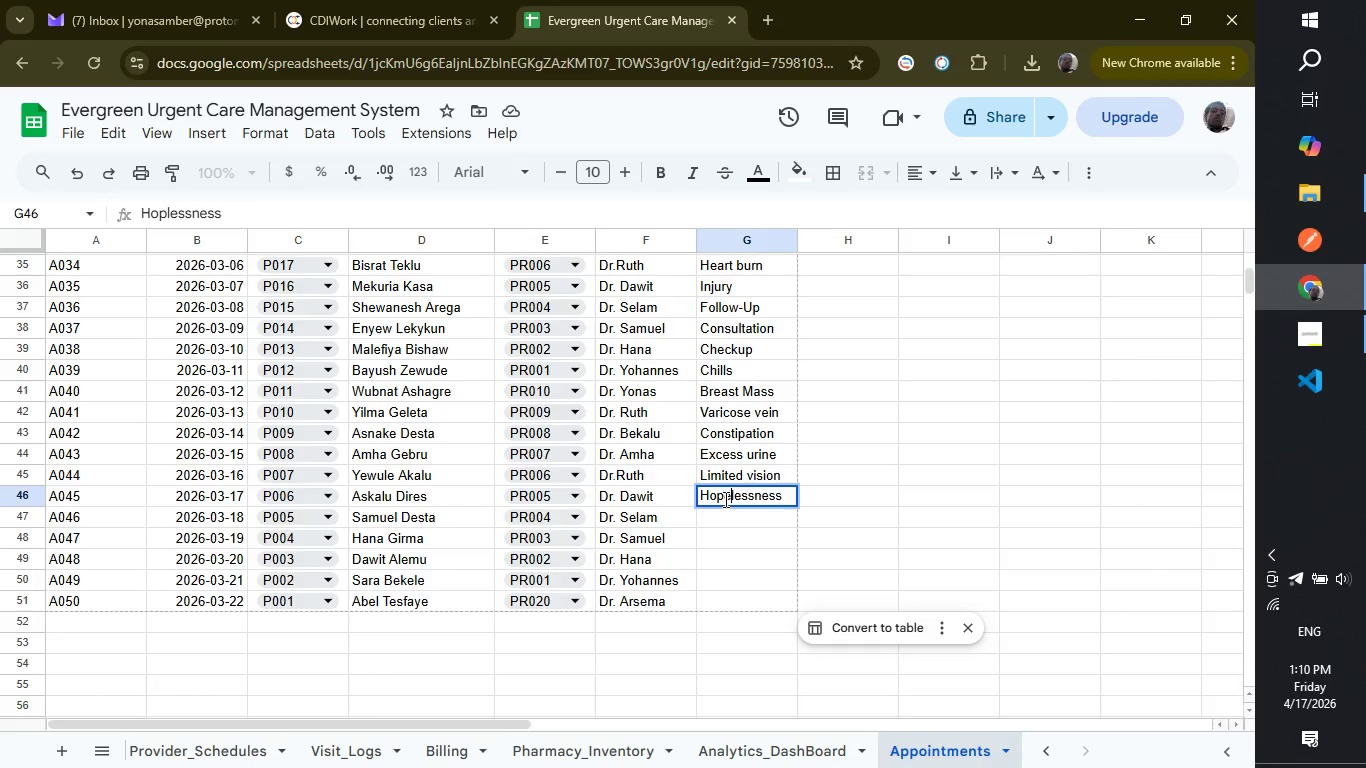 
key(E)
 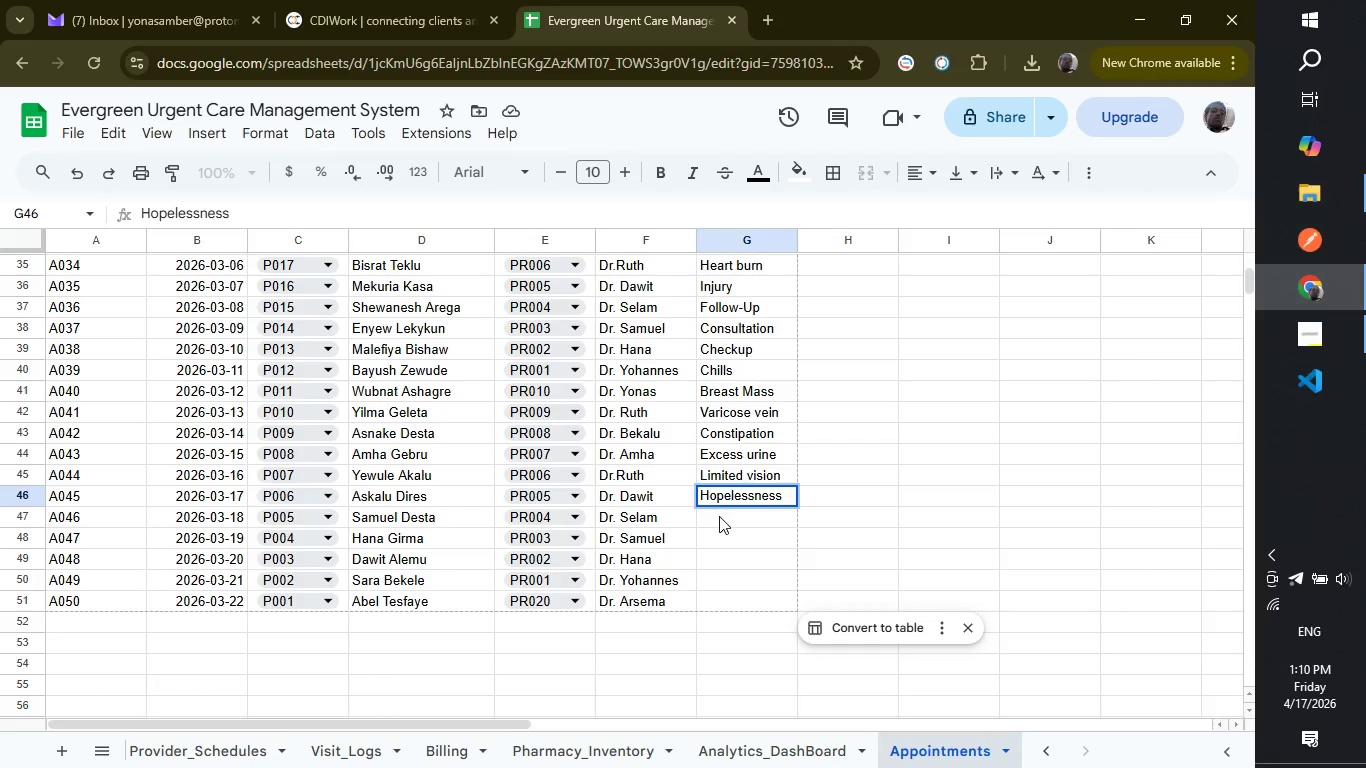 
left_click([719, 516])
 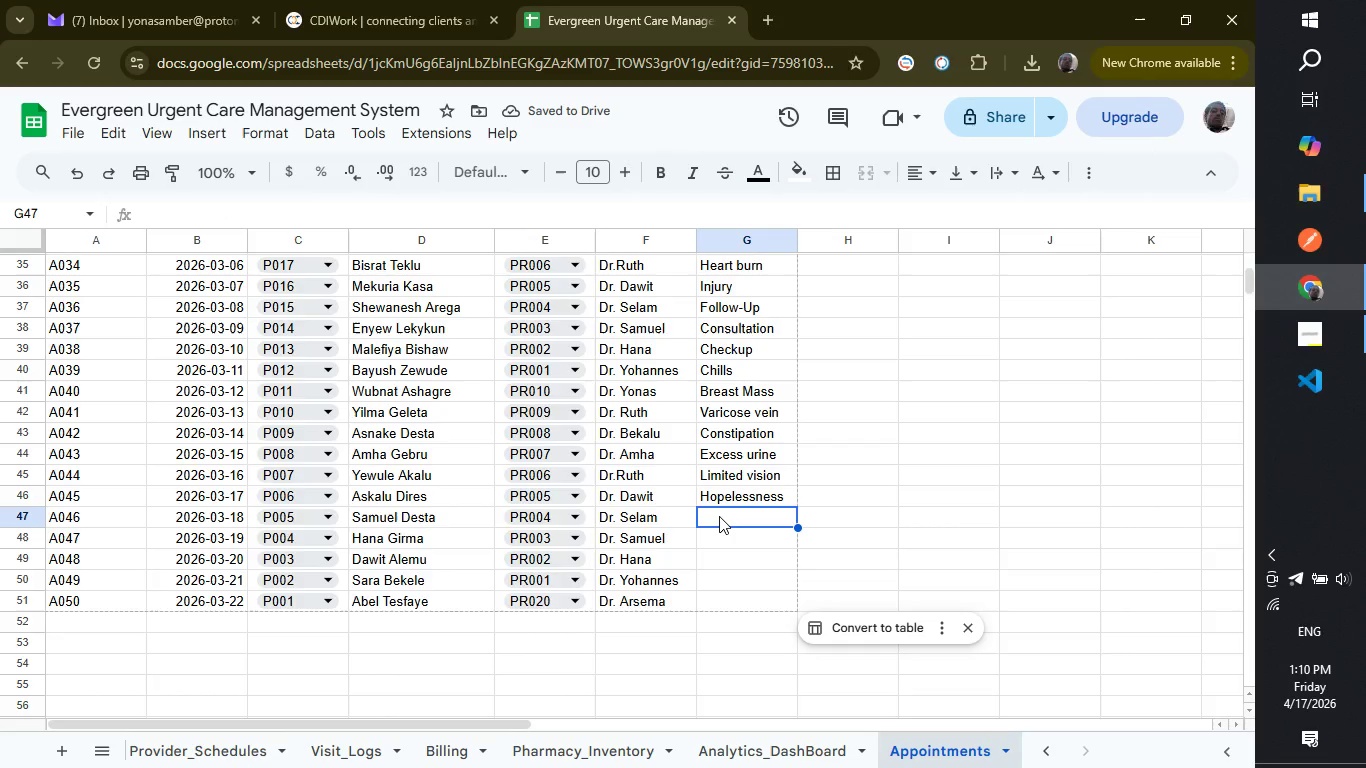 
type(Anger issue)
 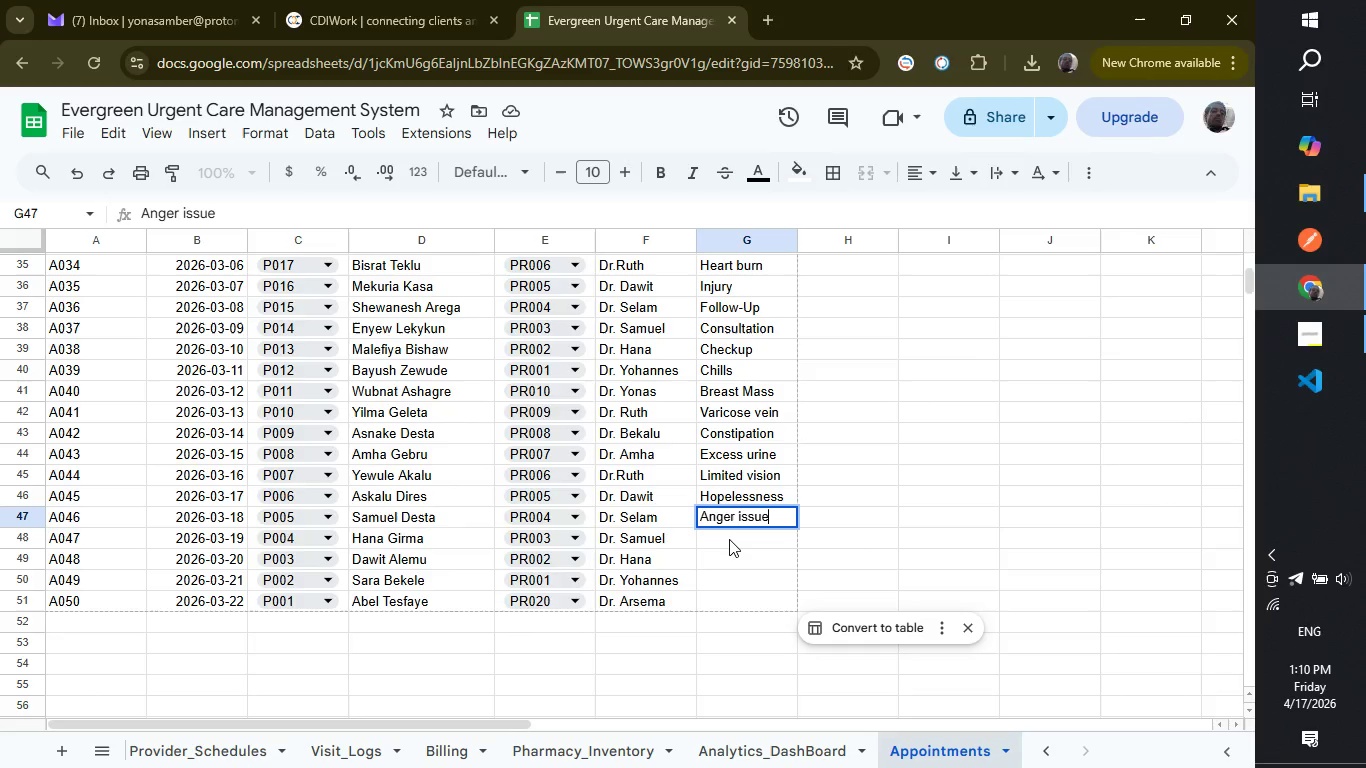 
left_click([729, 539])
 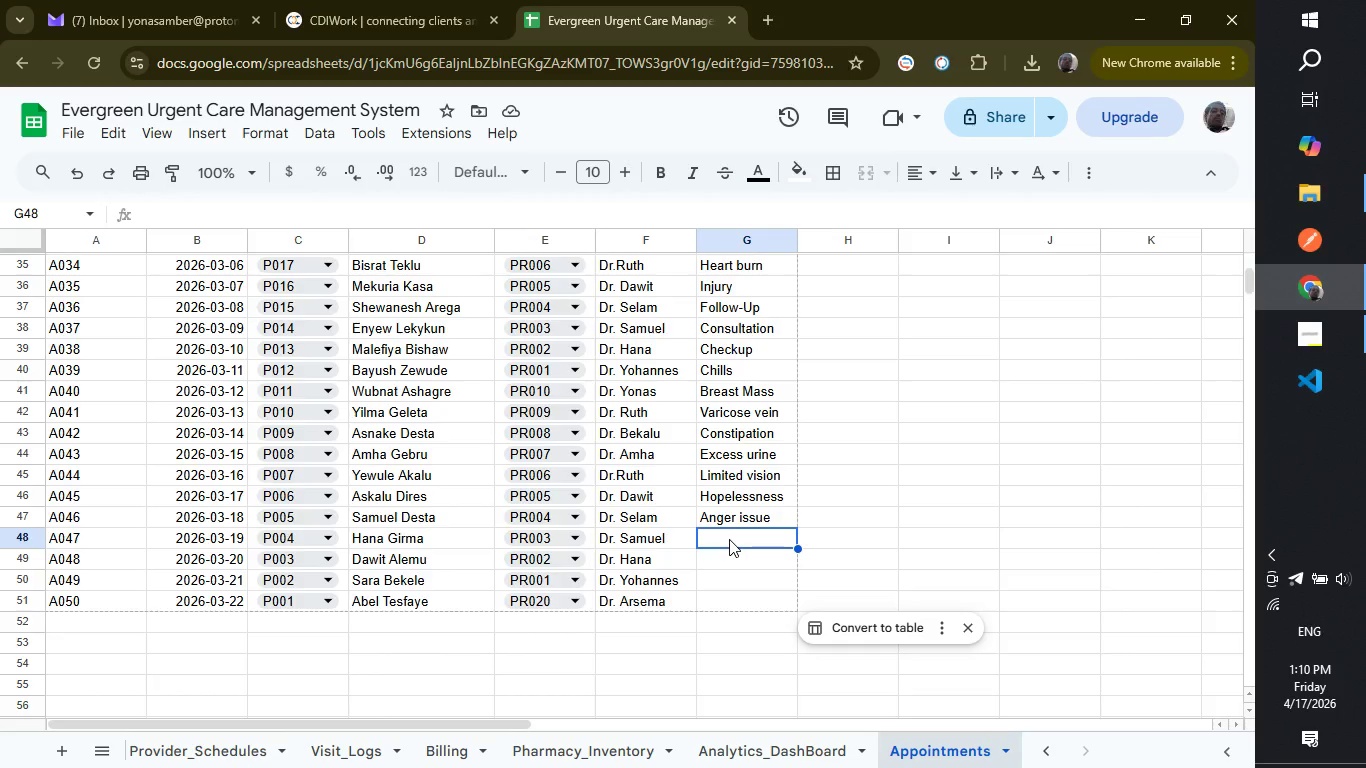 
wait(25.19)
 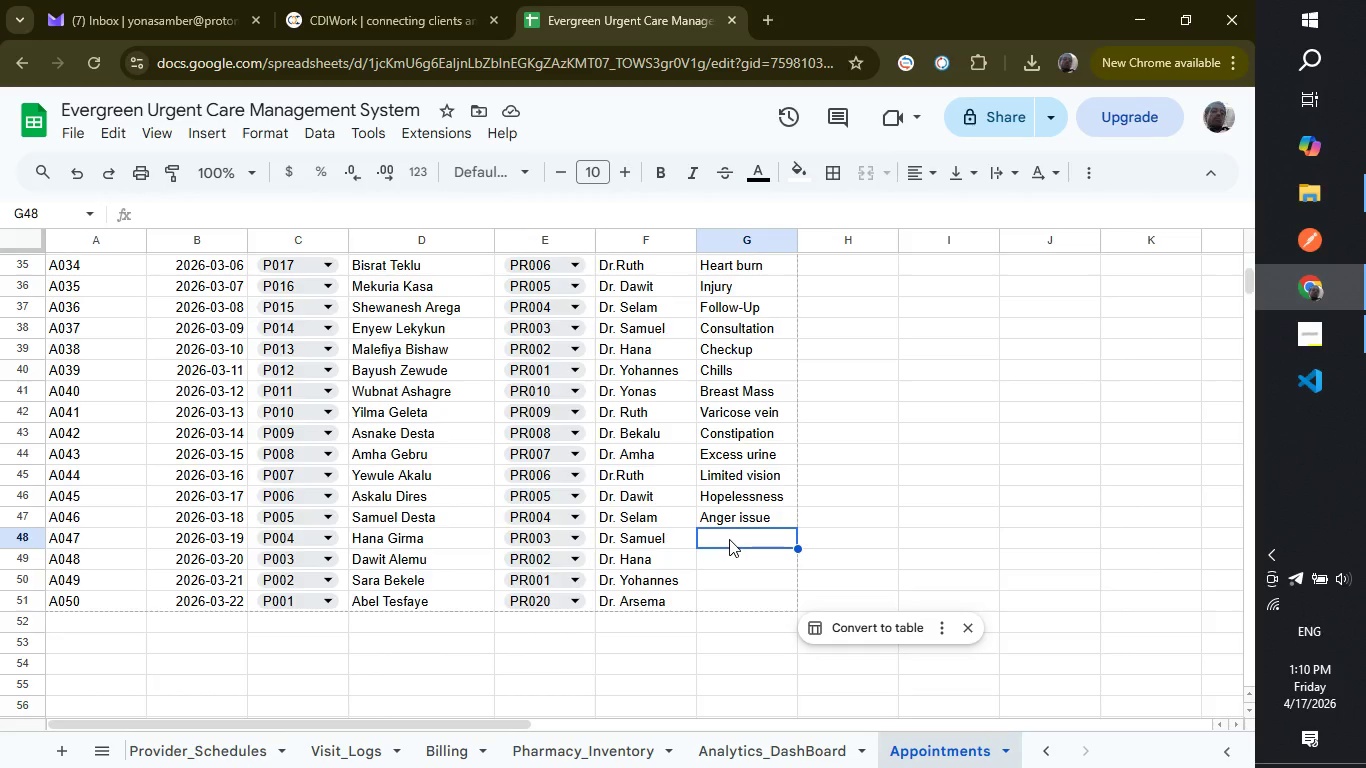 
type(Obesity)
 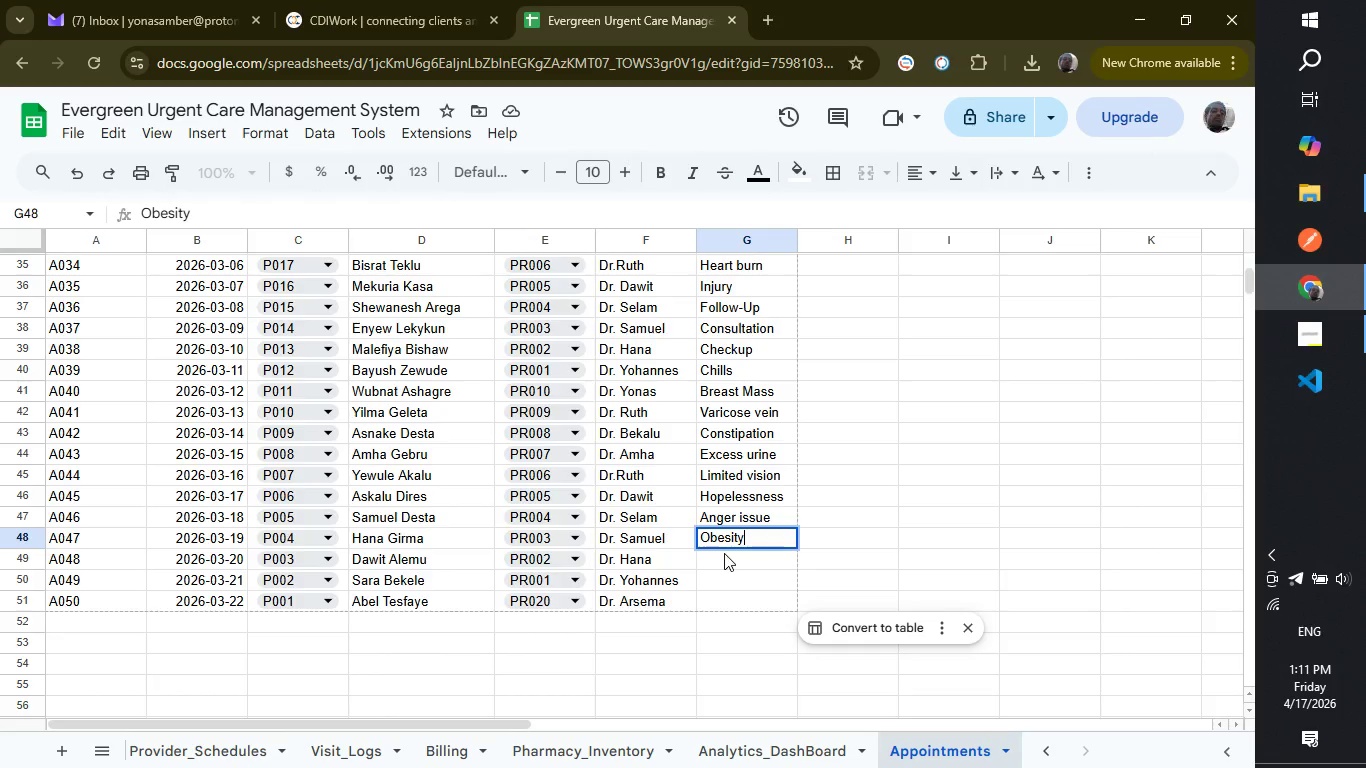 
left_click([724, 558])
 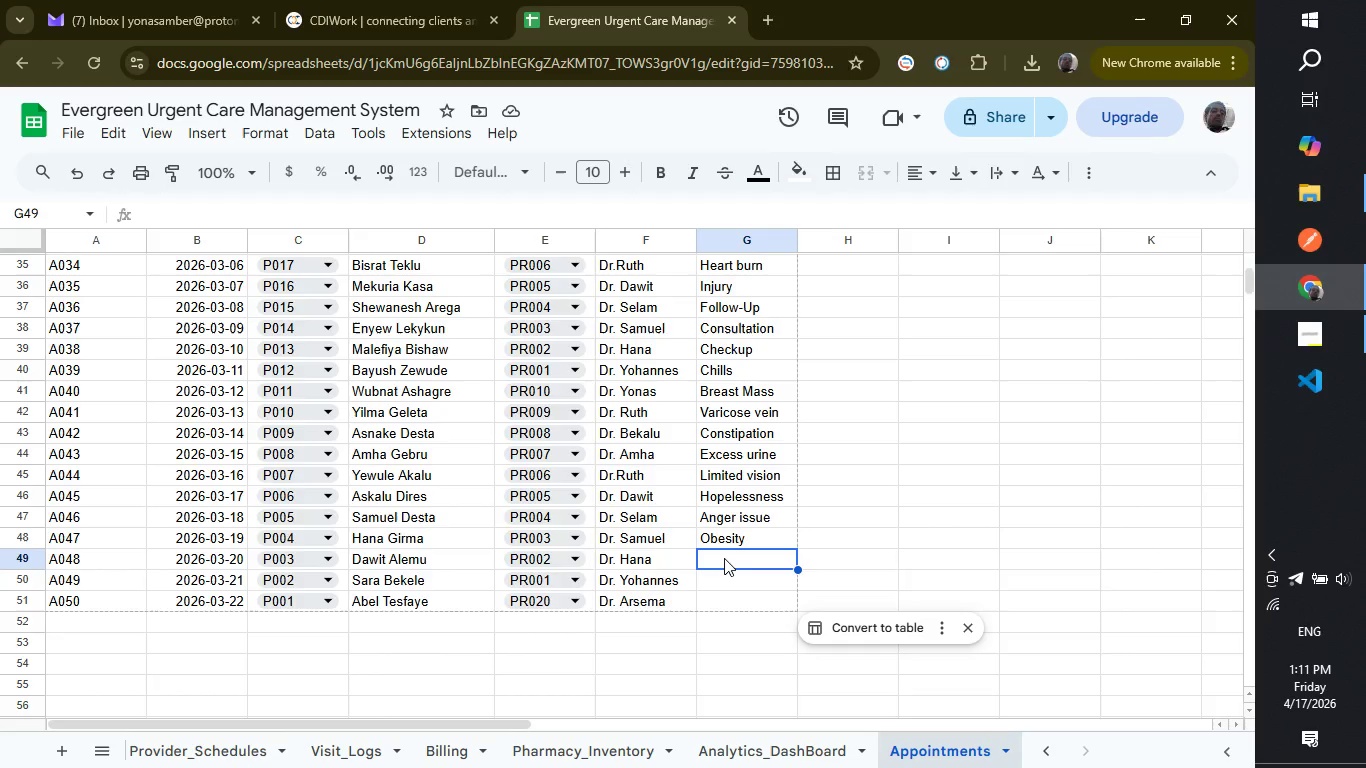 
wait(7.09)
 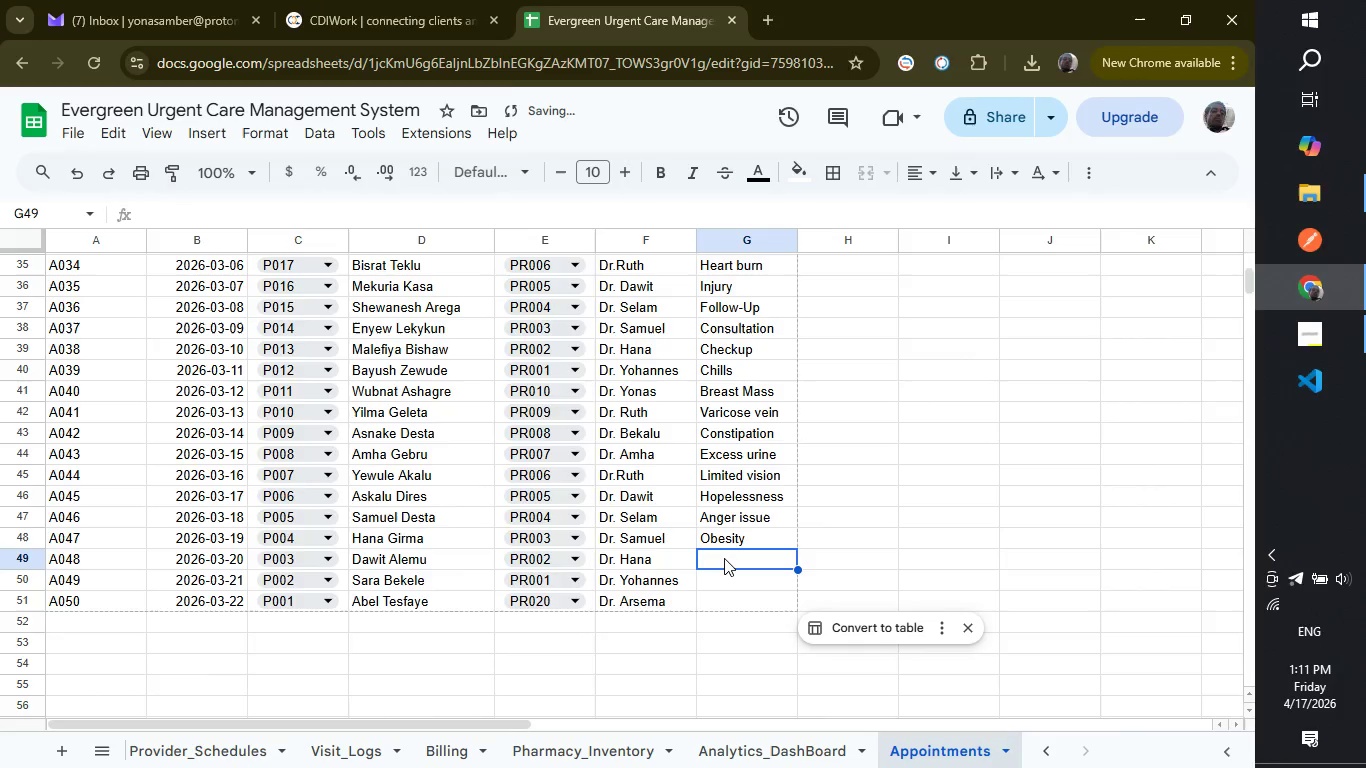 
hold_key(key=ShiftLeft, duration=0.39)
 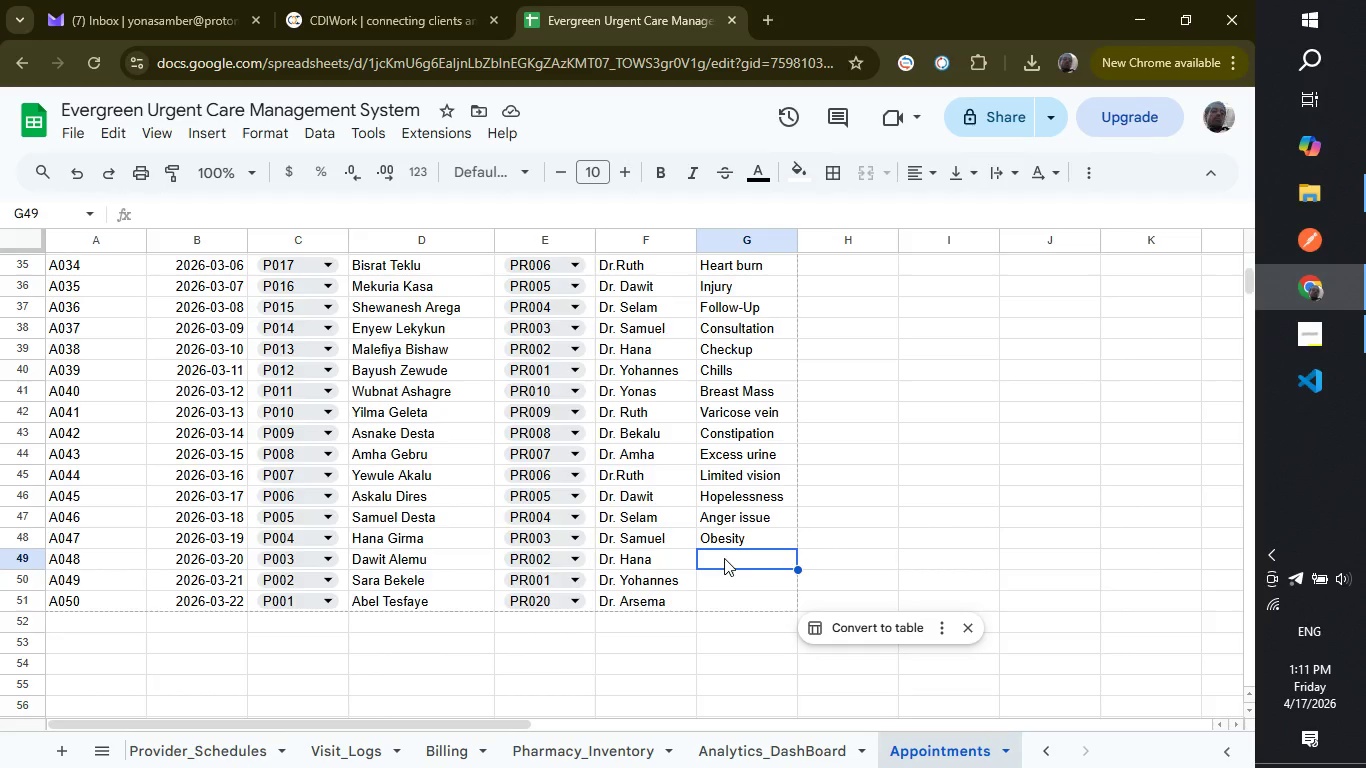 
type(Polyuria)
 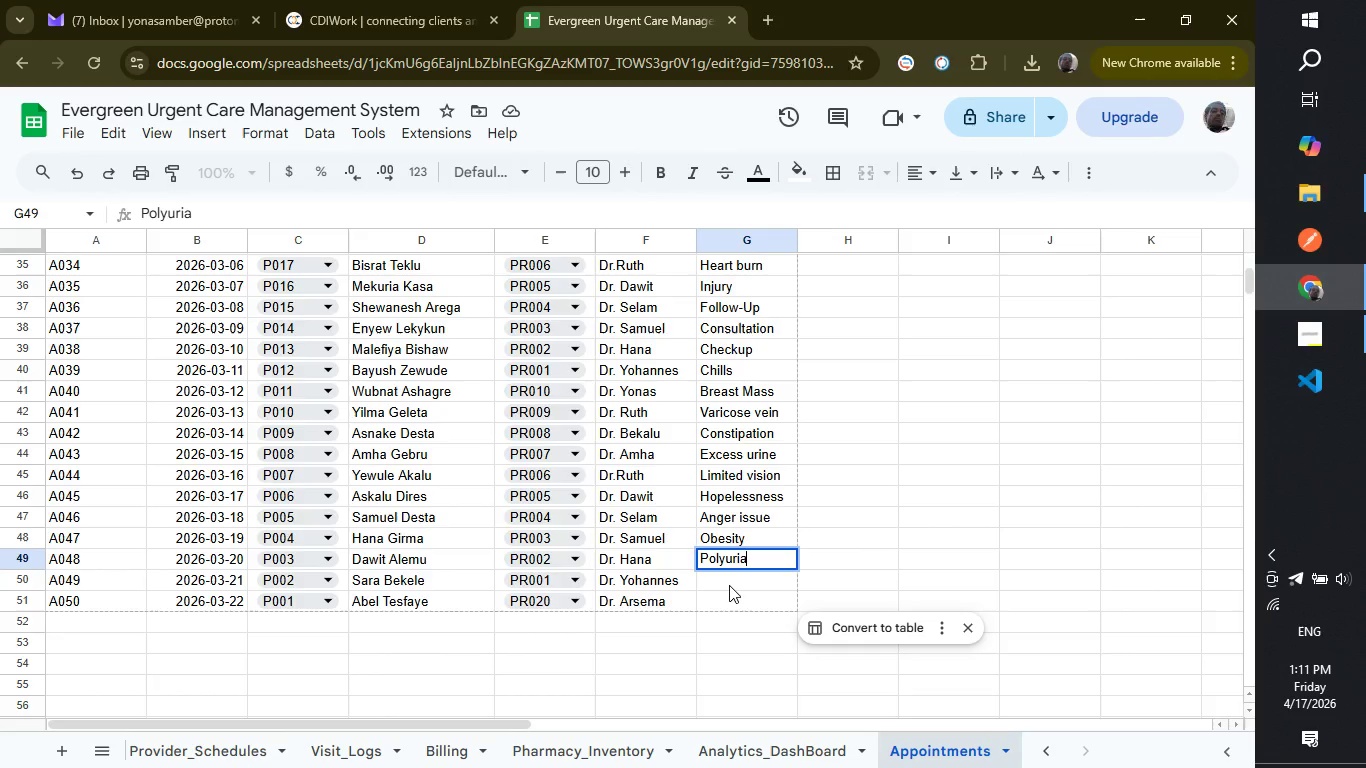 
left_click([729, 585])
 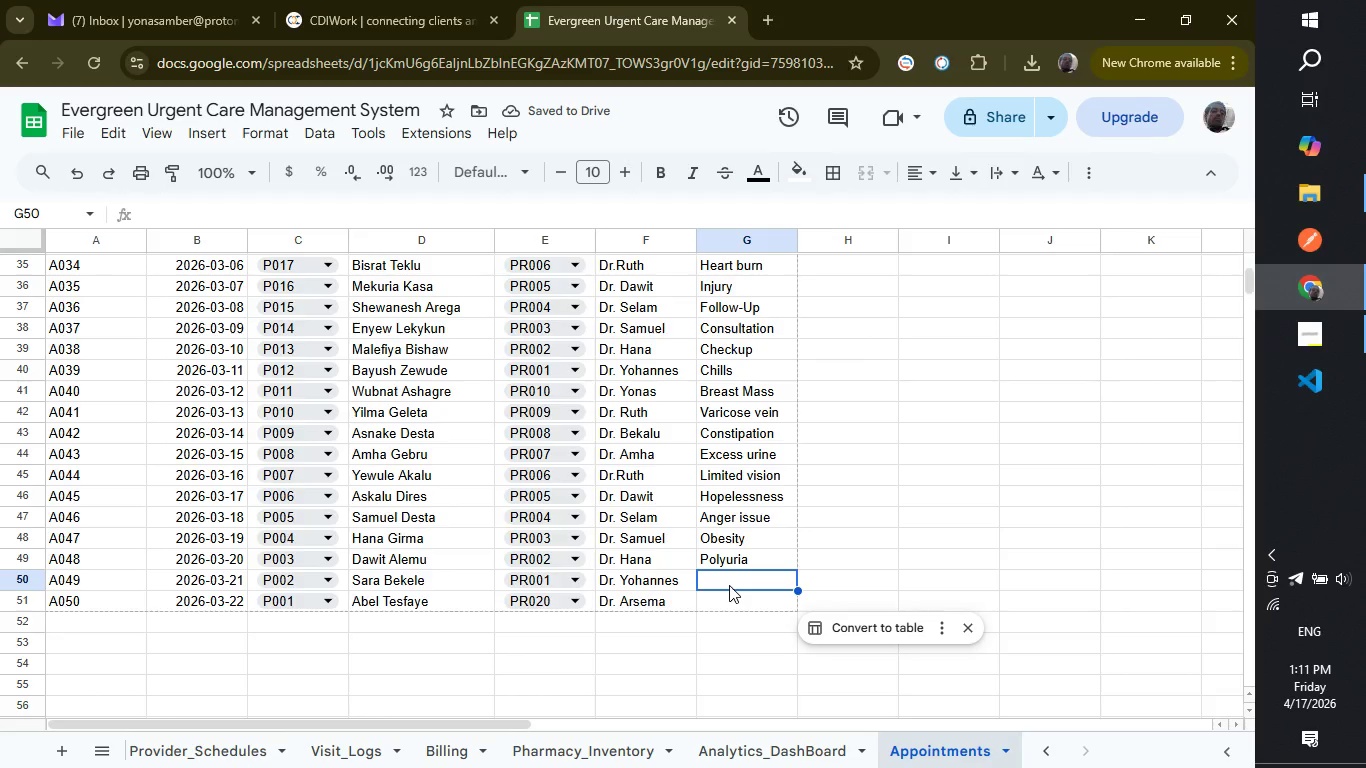 
type(Headache)
 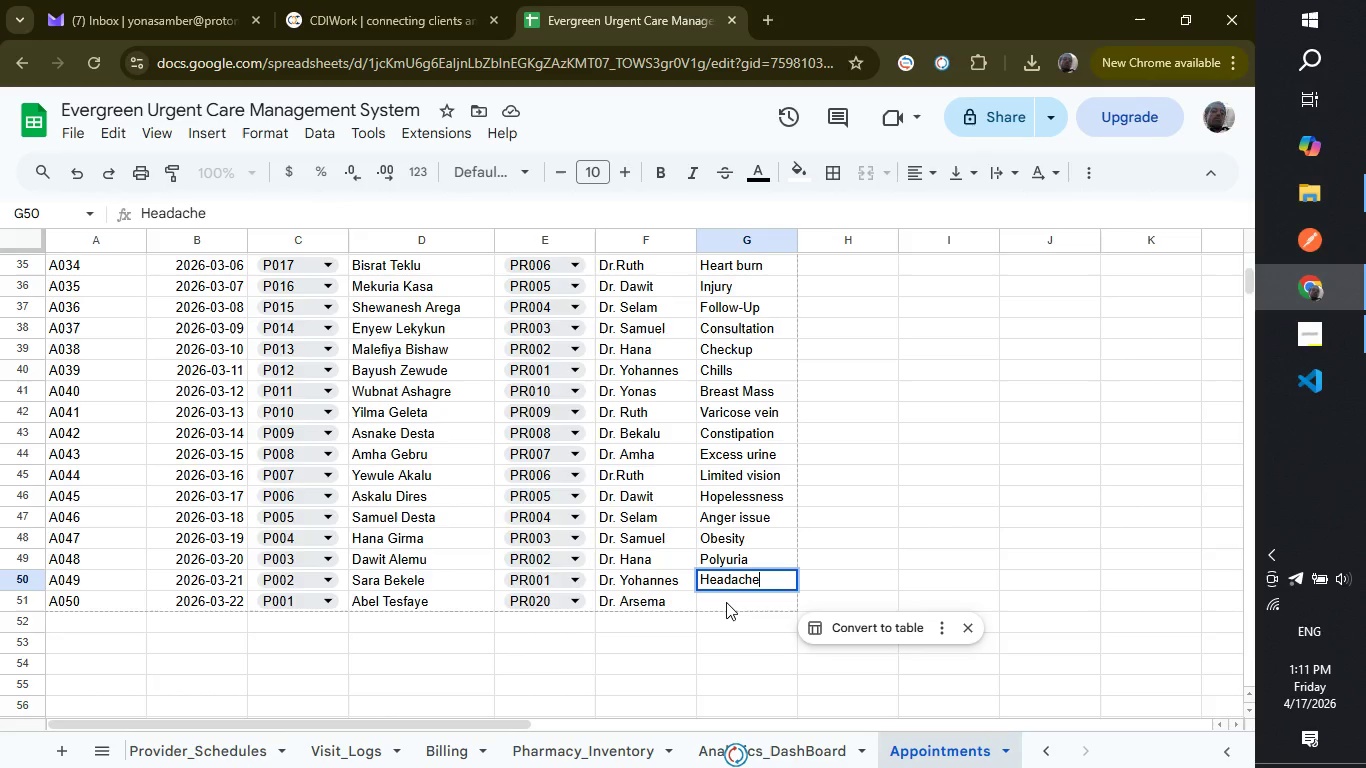 
left_click([726, 602])
 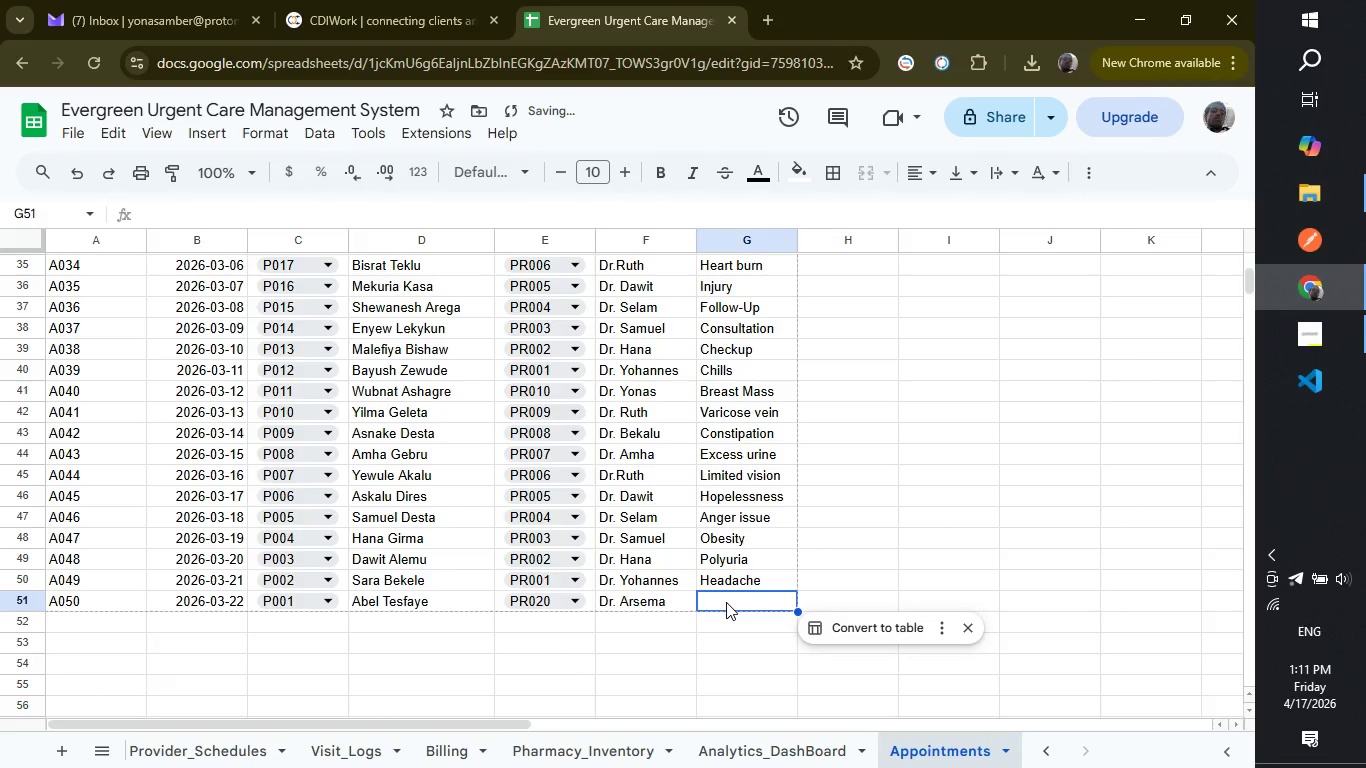 
type(Weight loss)
 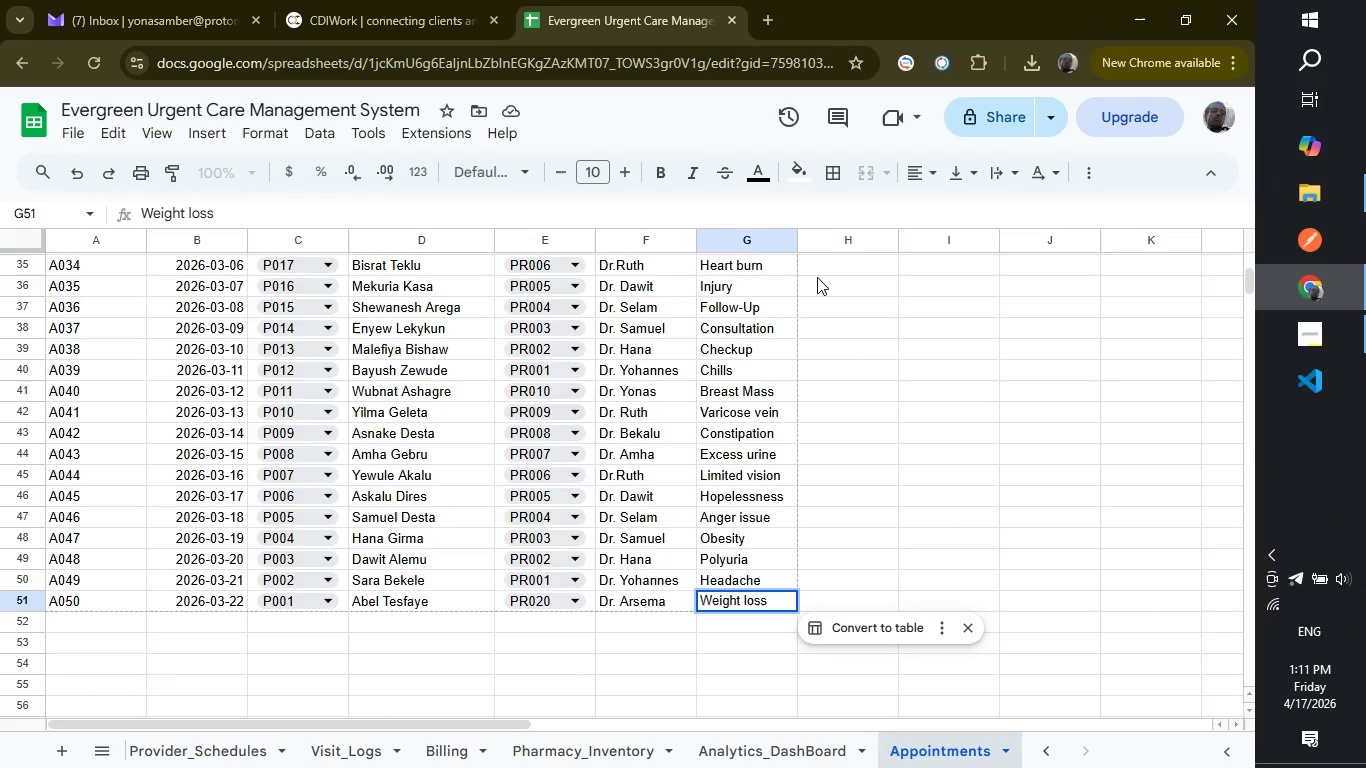 
left_click([817, 277])
 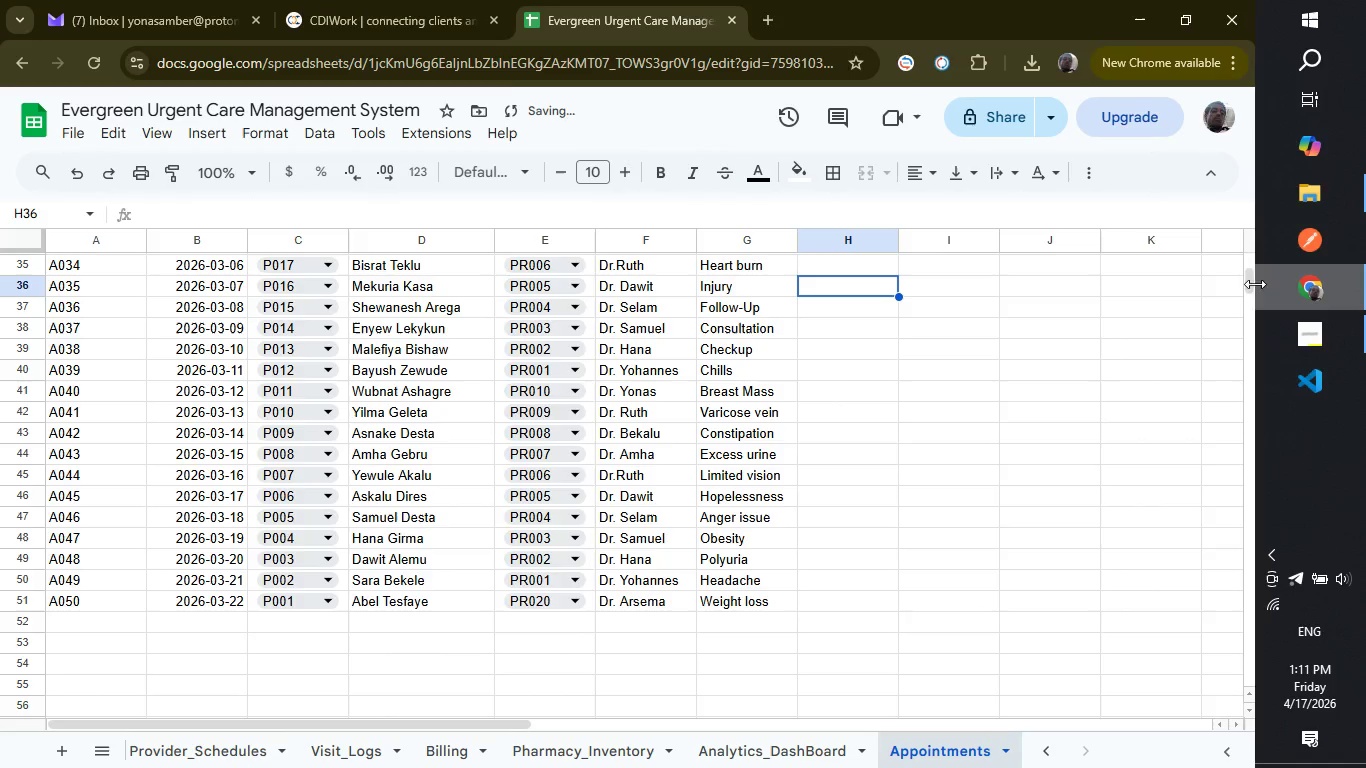 
left_click_drag(start_coordinate=[1250, 285], to_coordinate=[1250, 258])
 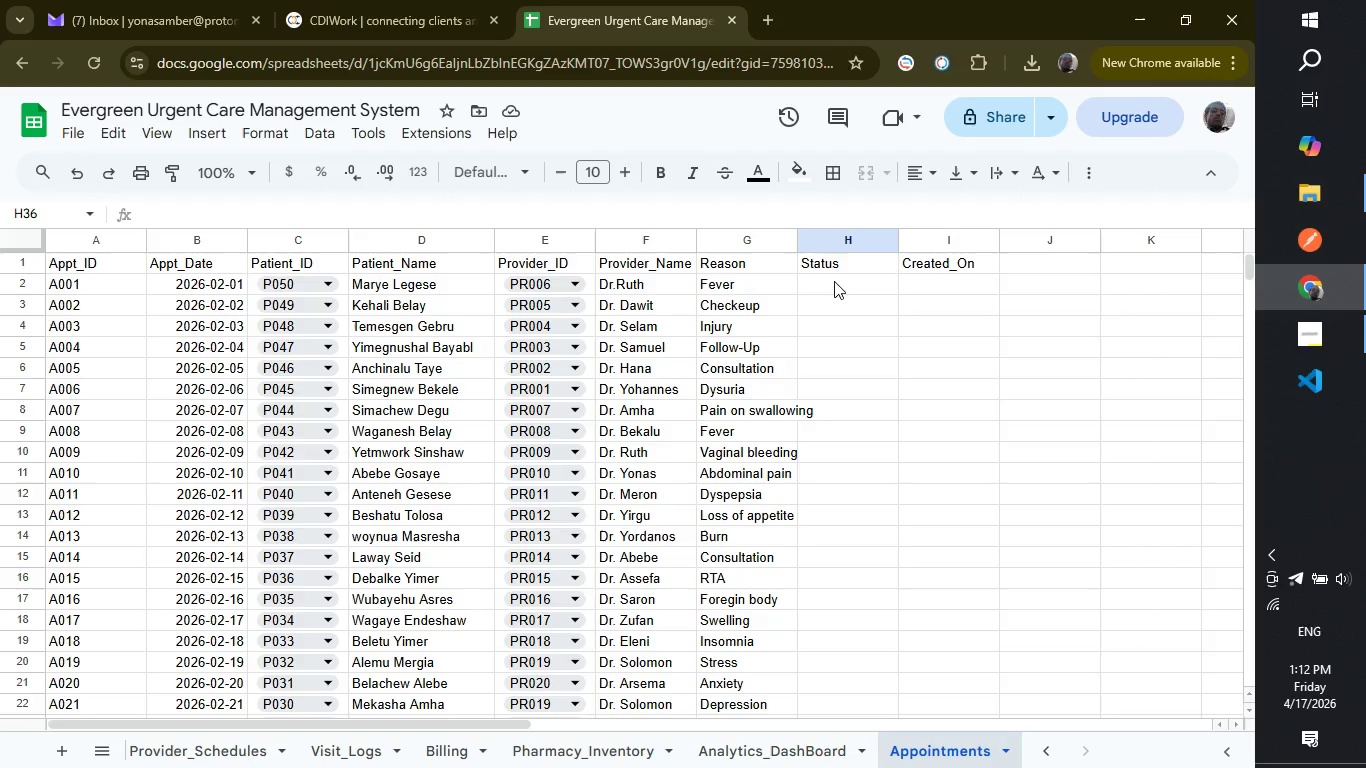 
wait(33.14)
 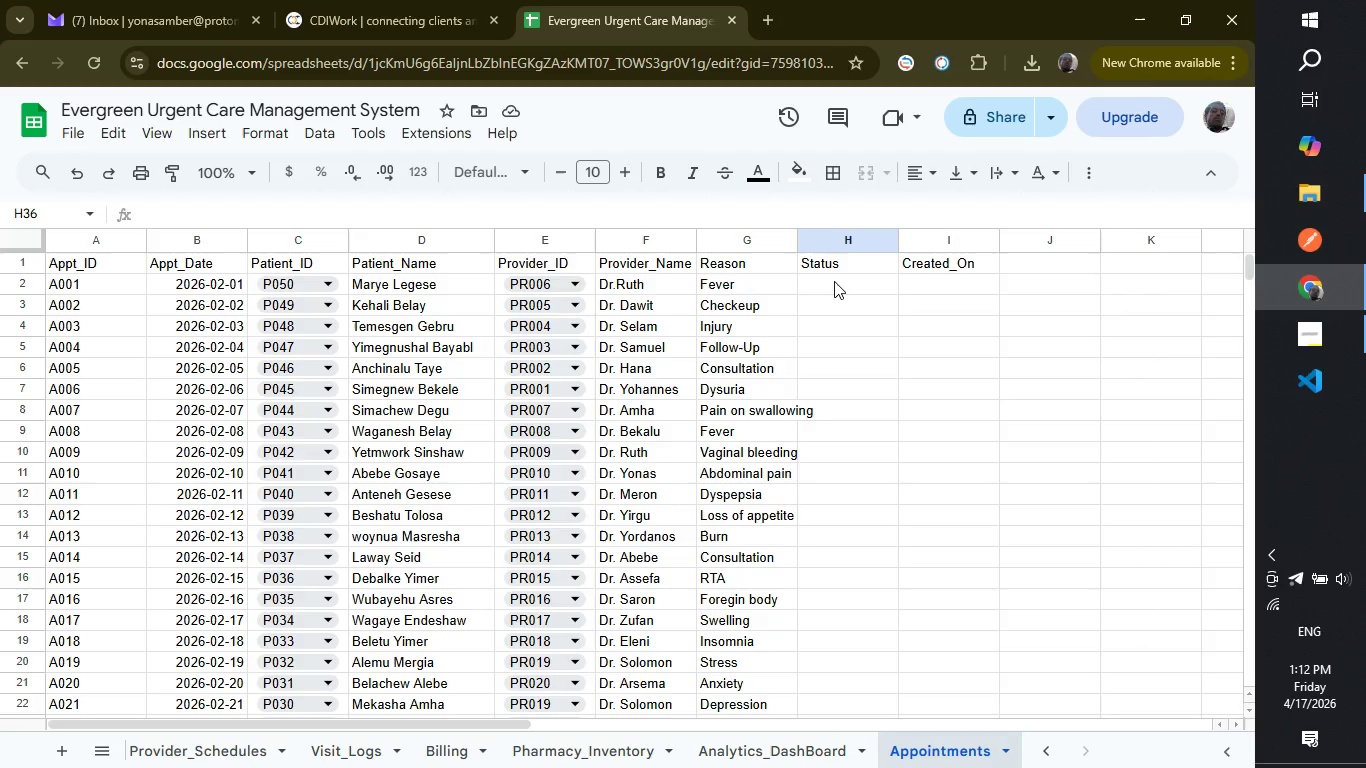 
left_click([838, 279])
 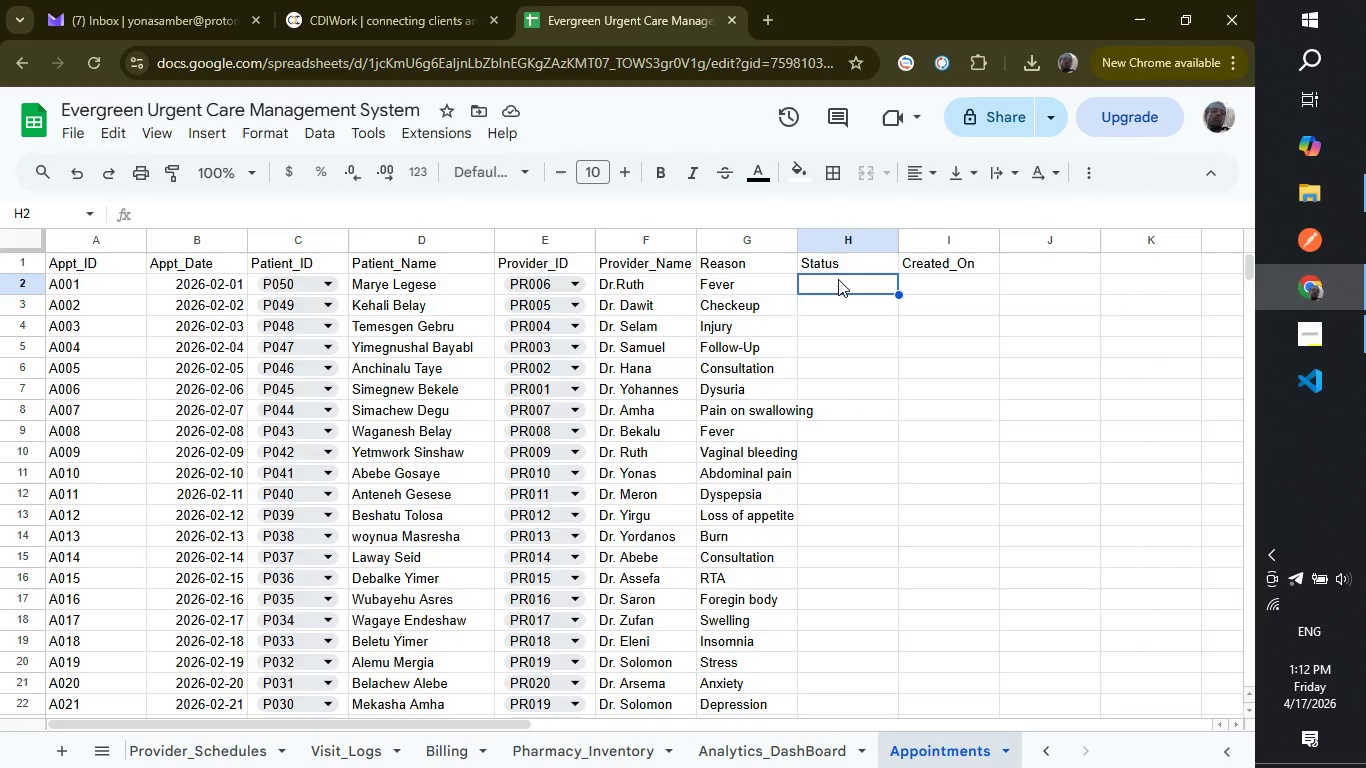 
left_click_drag(start_coordinate=[838, 279], to_coordinate=[834, 614])
 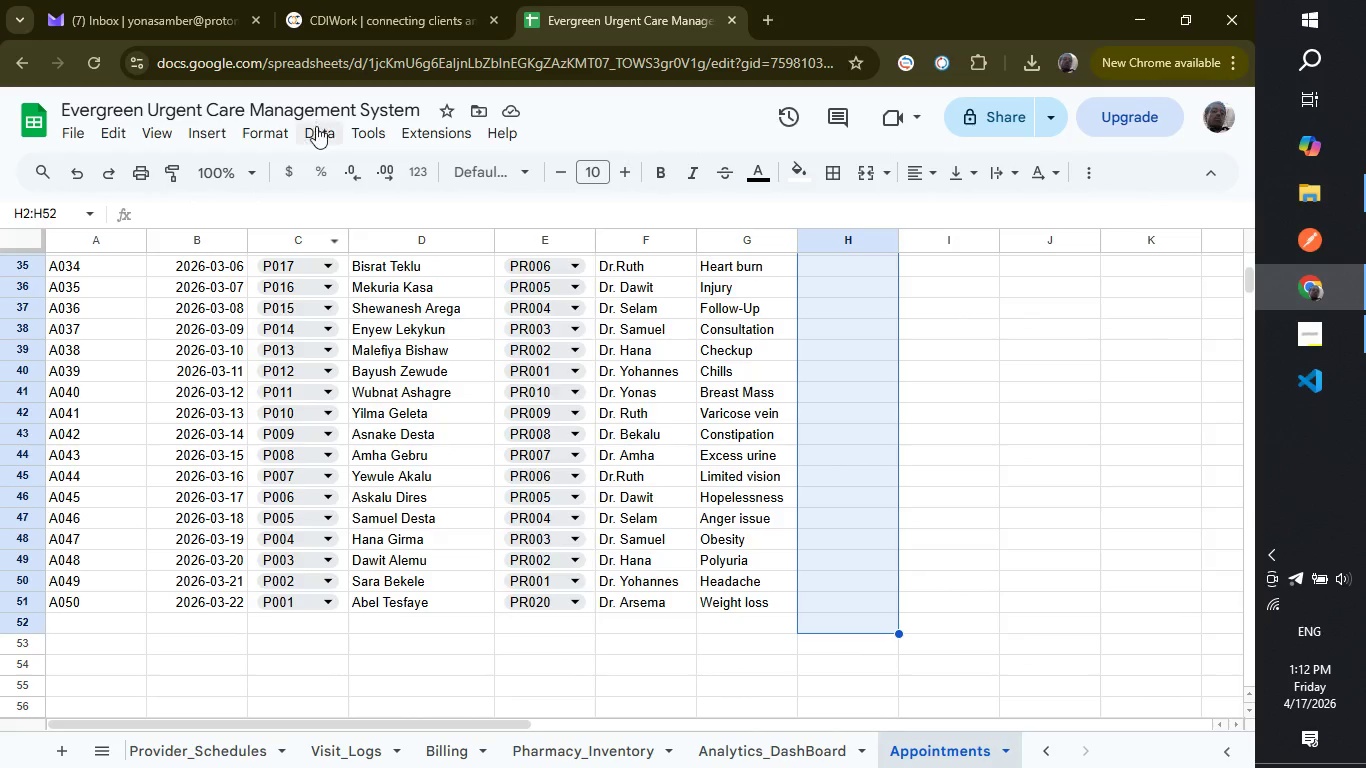 
left_click([316, 131])
 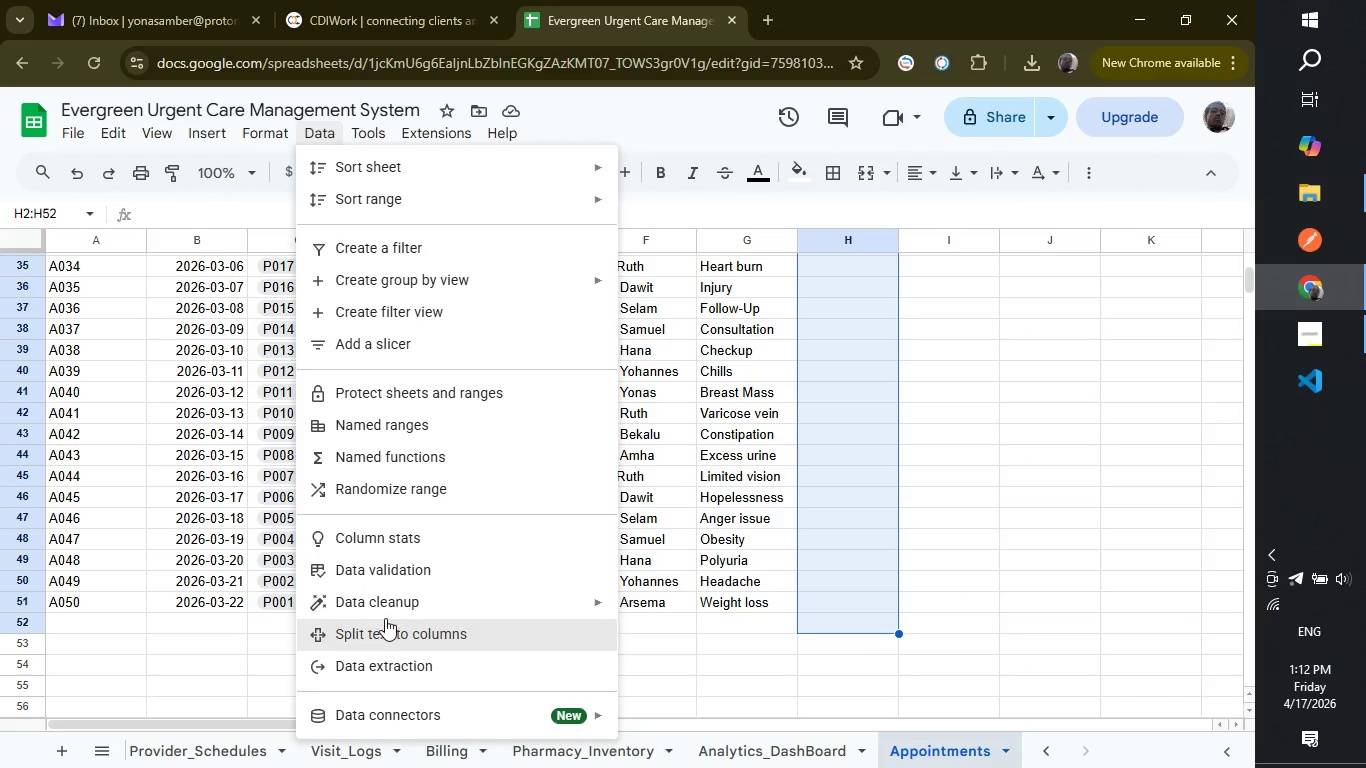 
left_click([393, 582])
 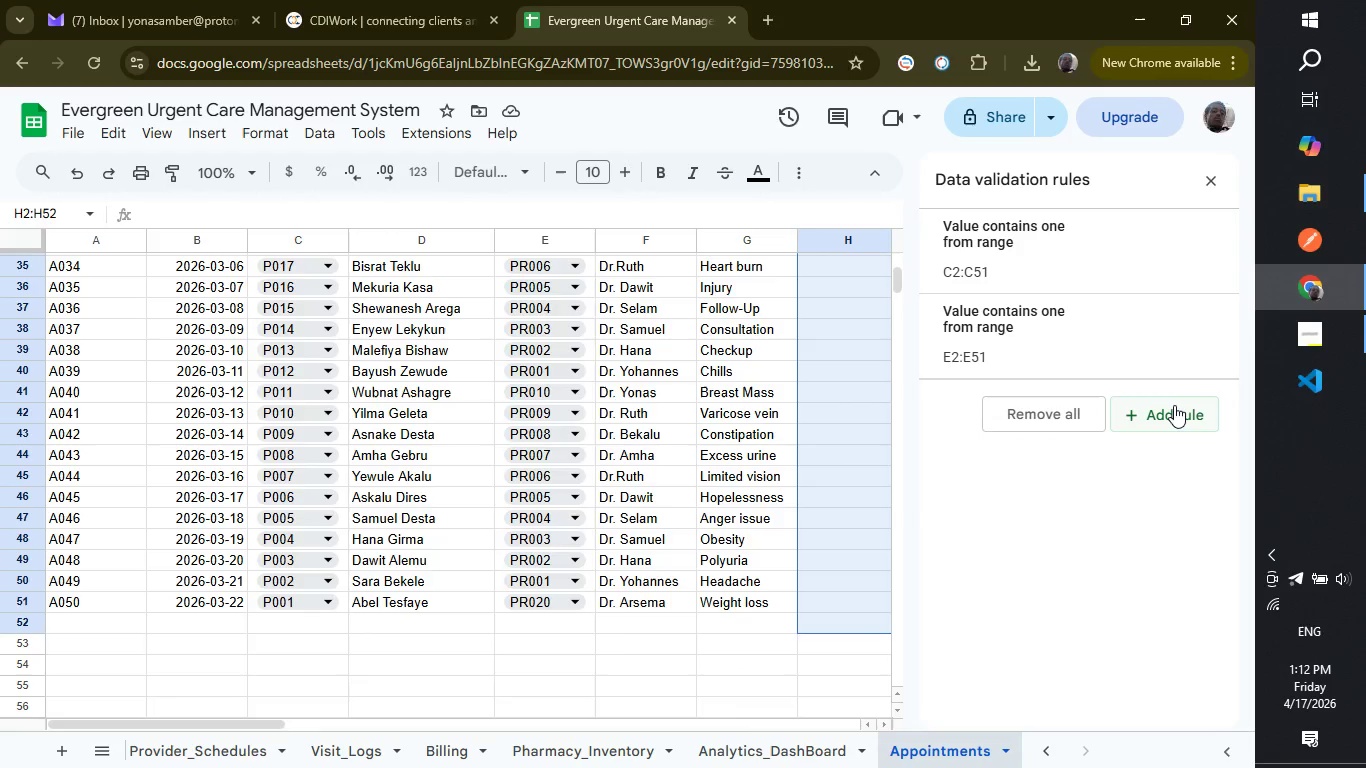 
left_click([1174, 405])
 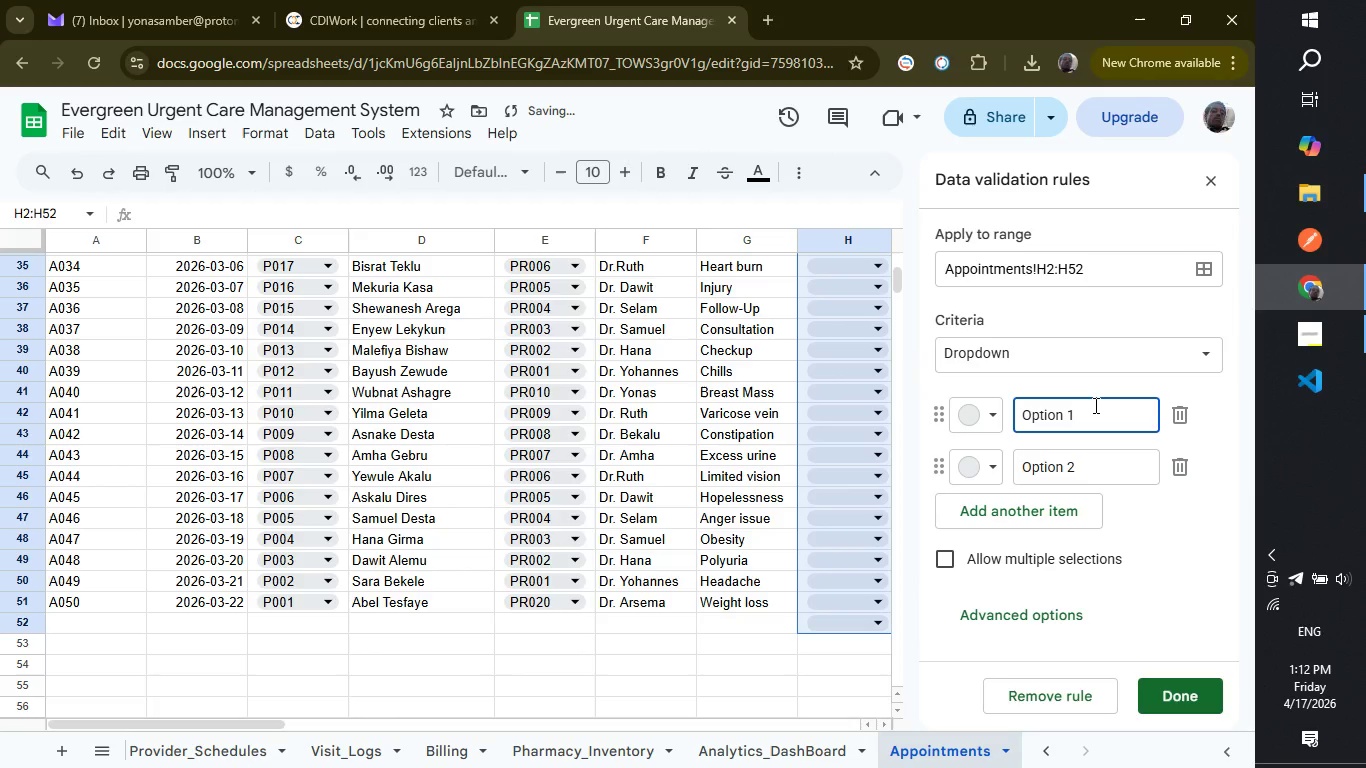 
hold_key(key=Backspace, duration=0.7)
 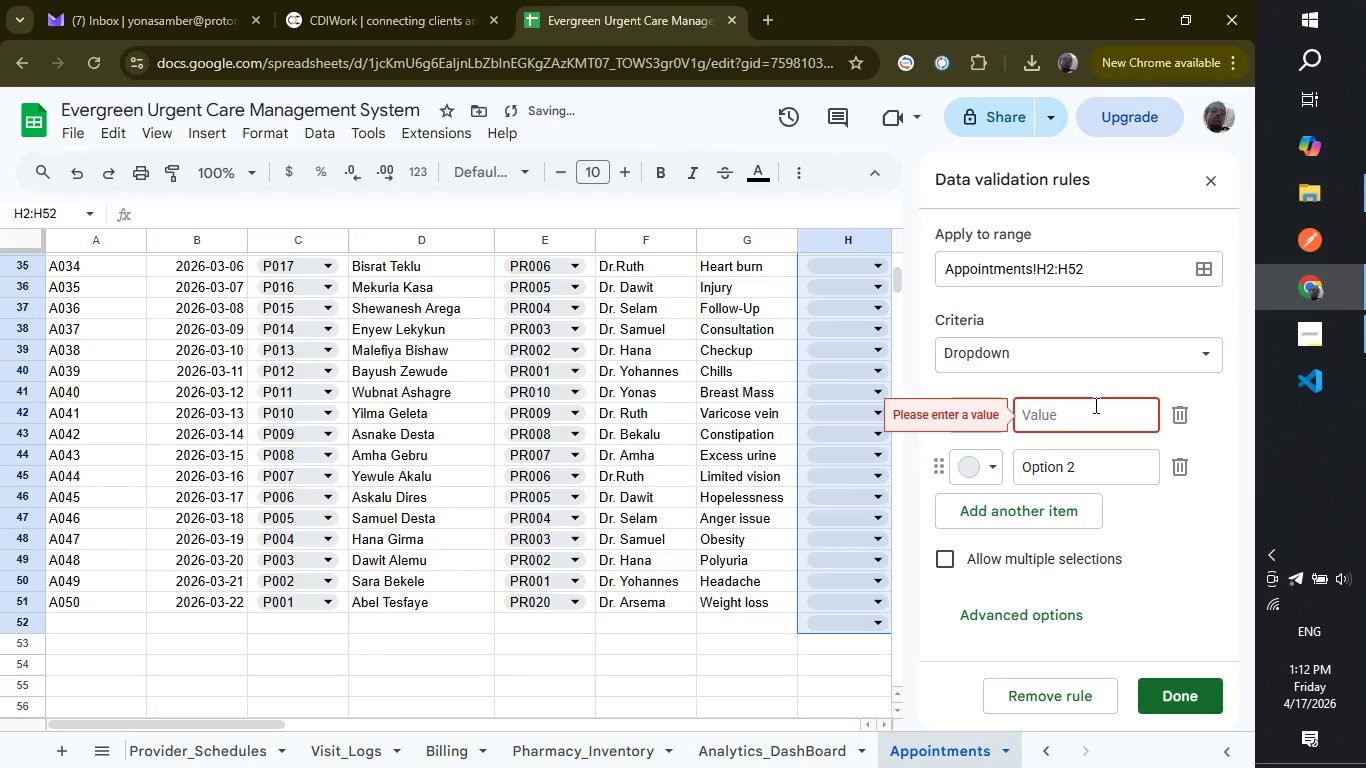 
type(Scheduled)
 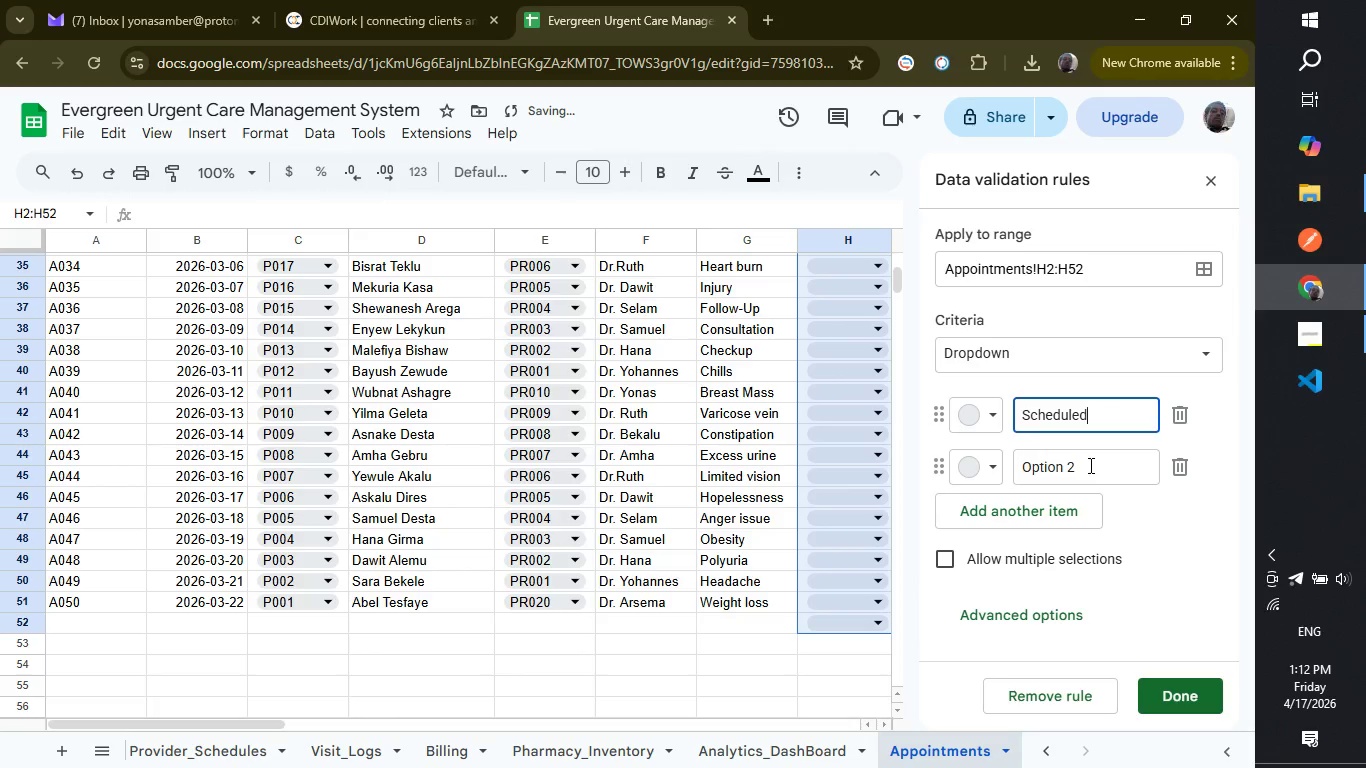 
left_click([1089, 465])
 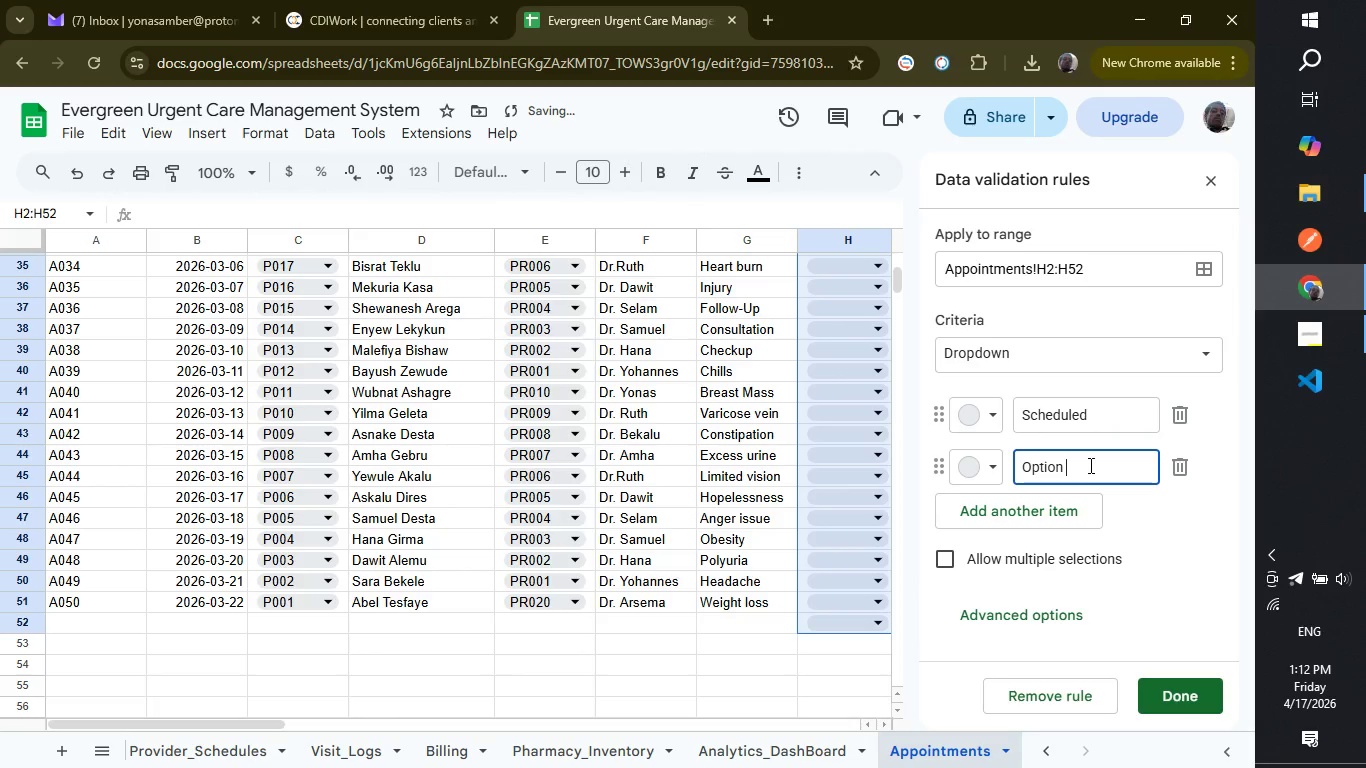 
hold_key(key=Backspace, duration=0.7)
 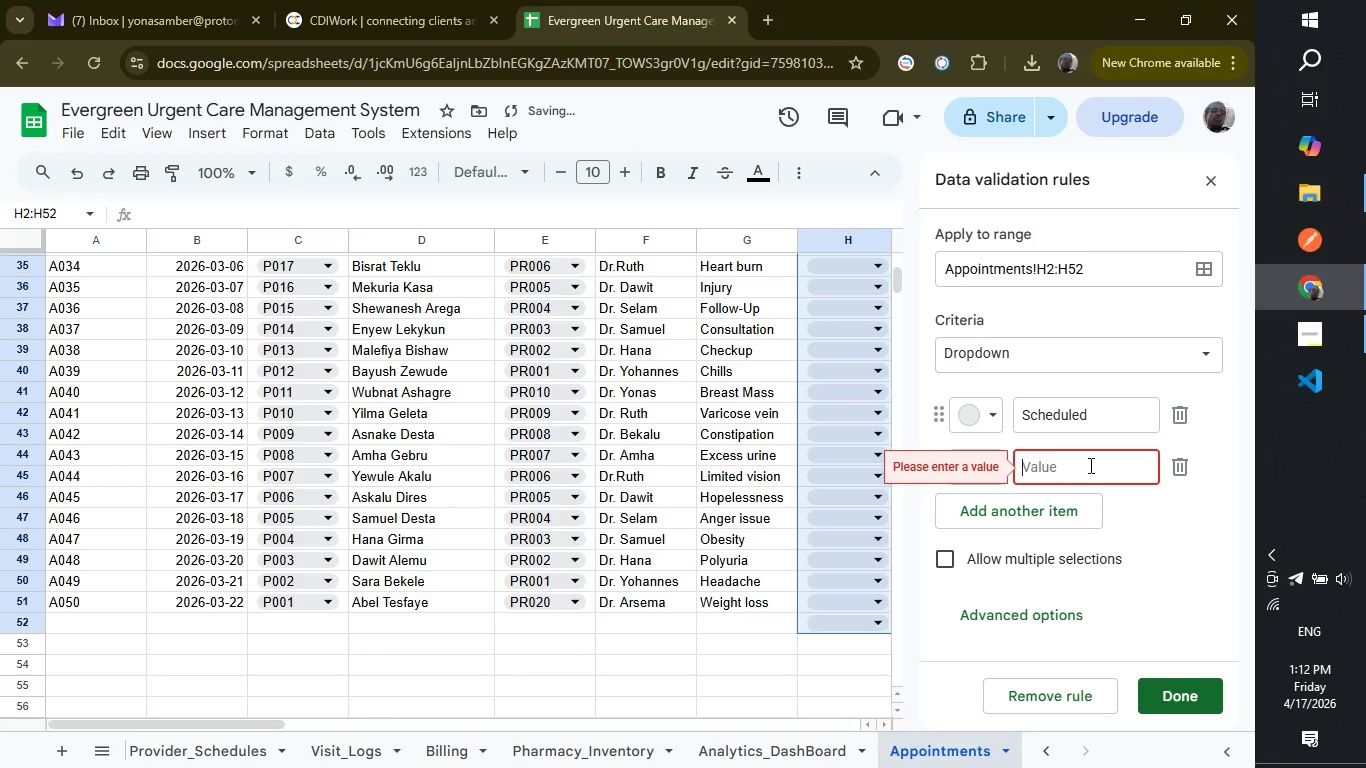 
type(Completed)
 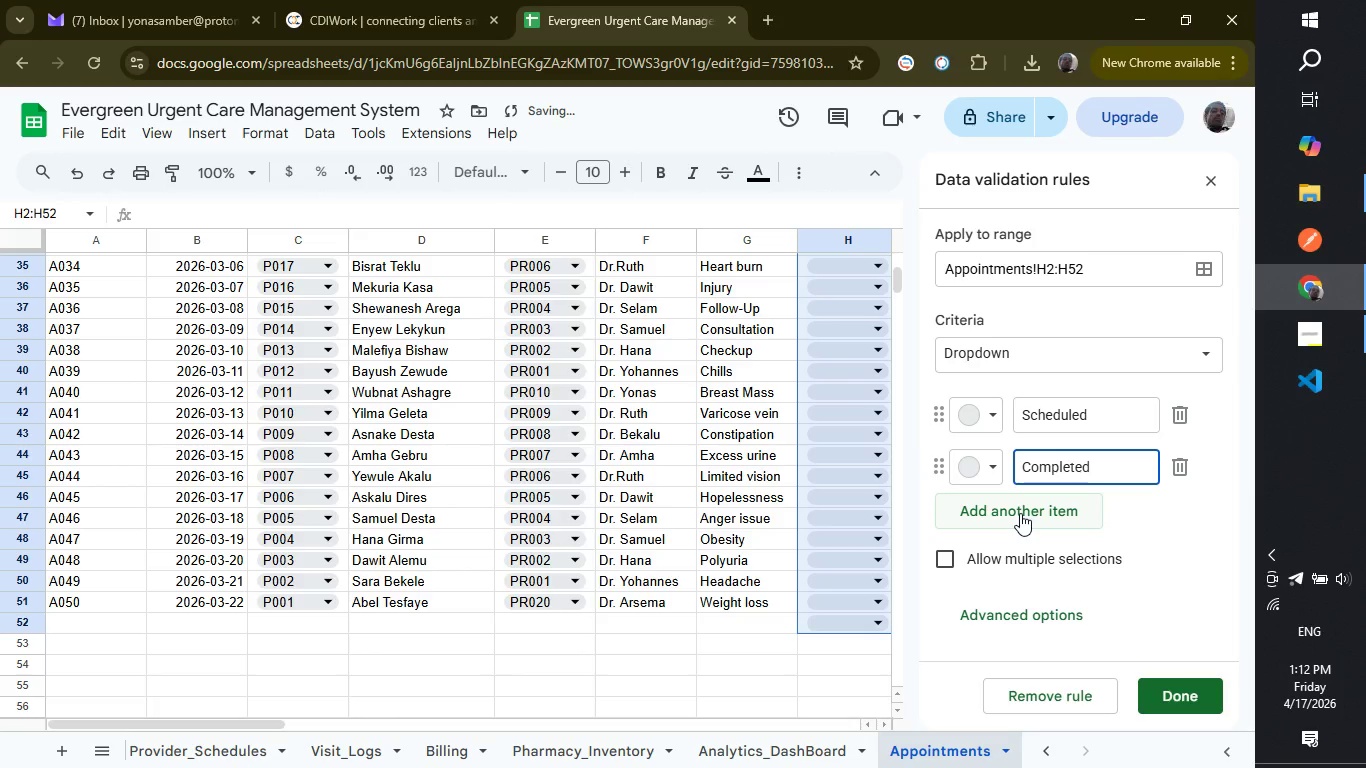 
left_click([1020, 513])
 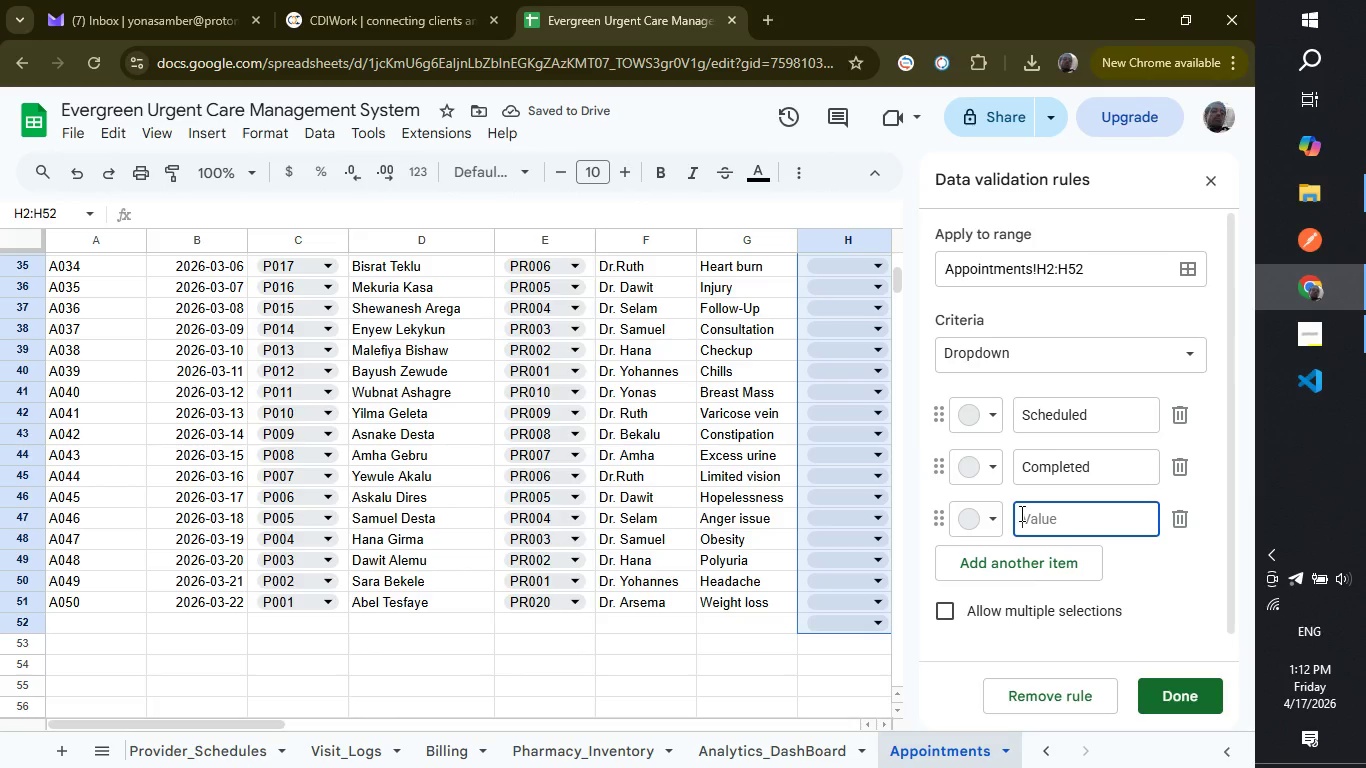 
type(Cancelled)
 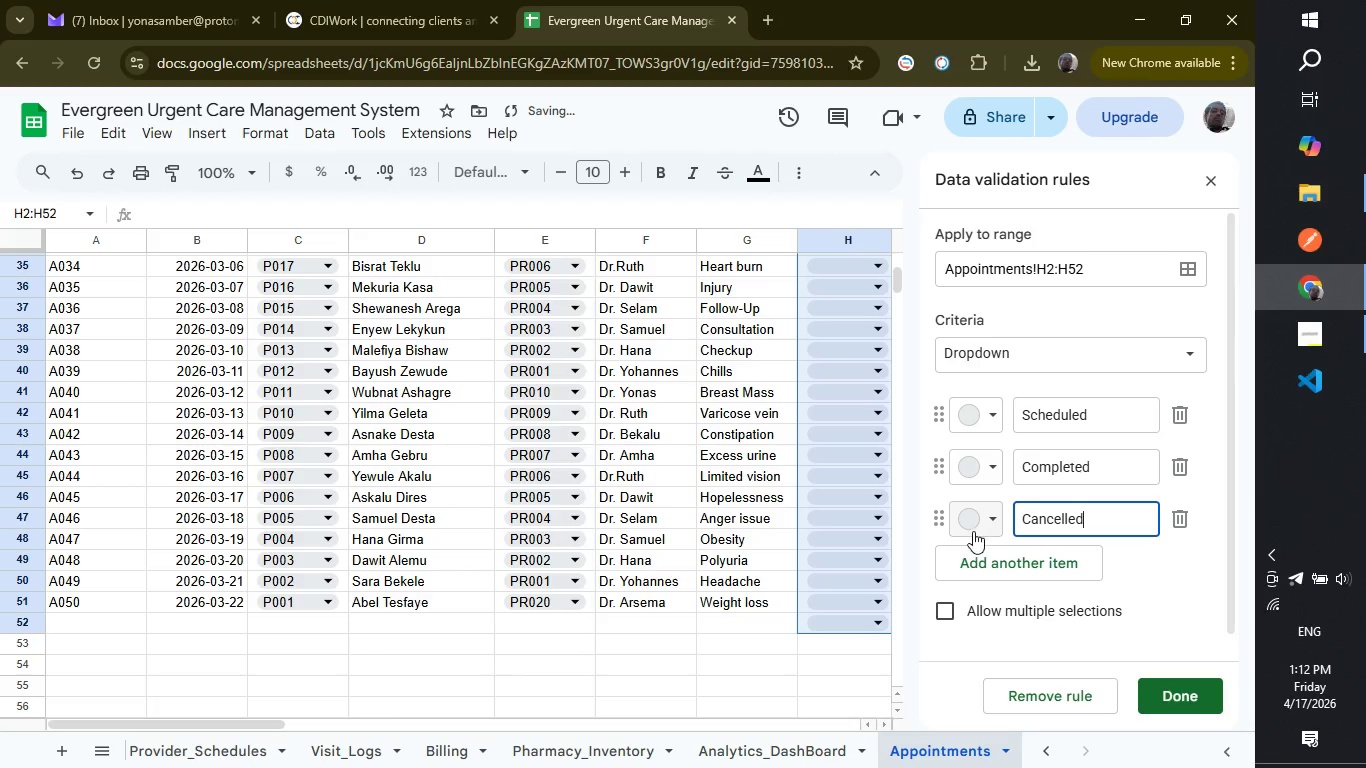 
left_click([976, 530])
 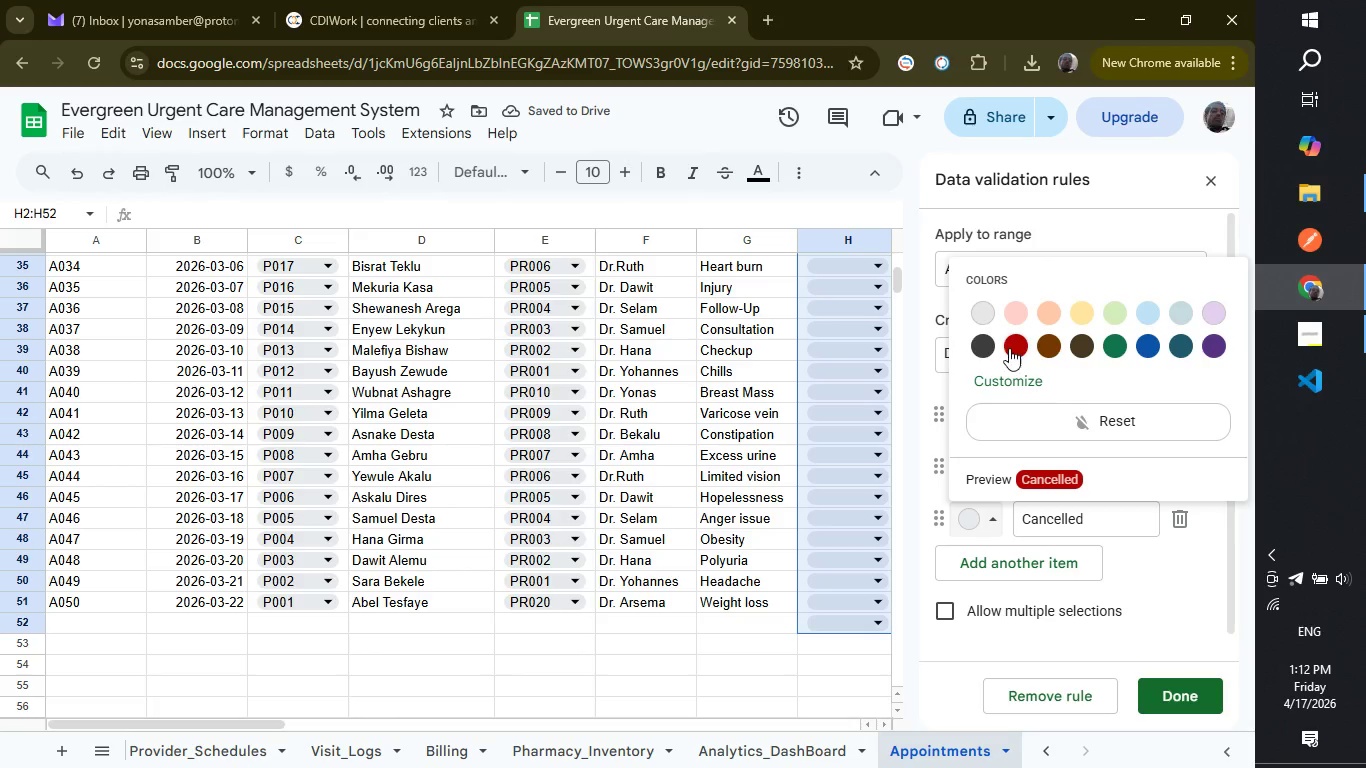 
left_click([1009, 348])
 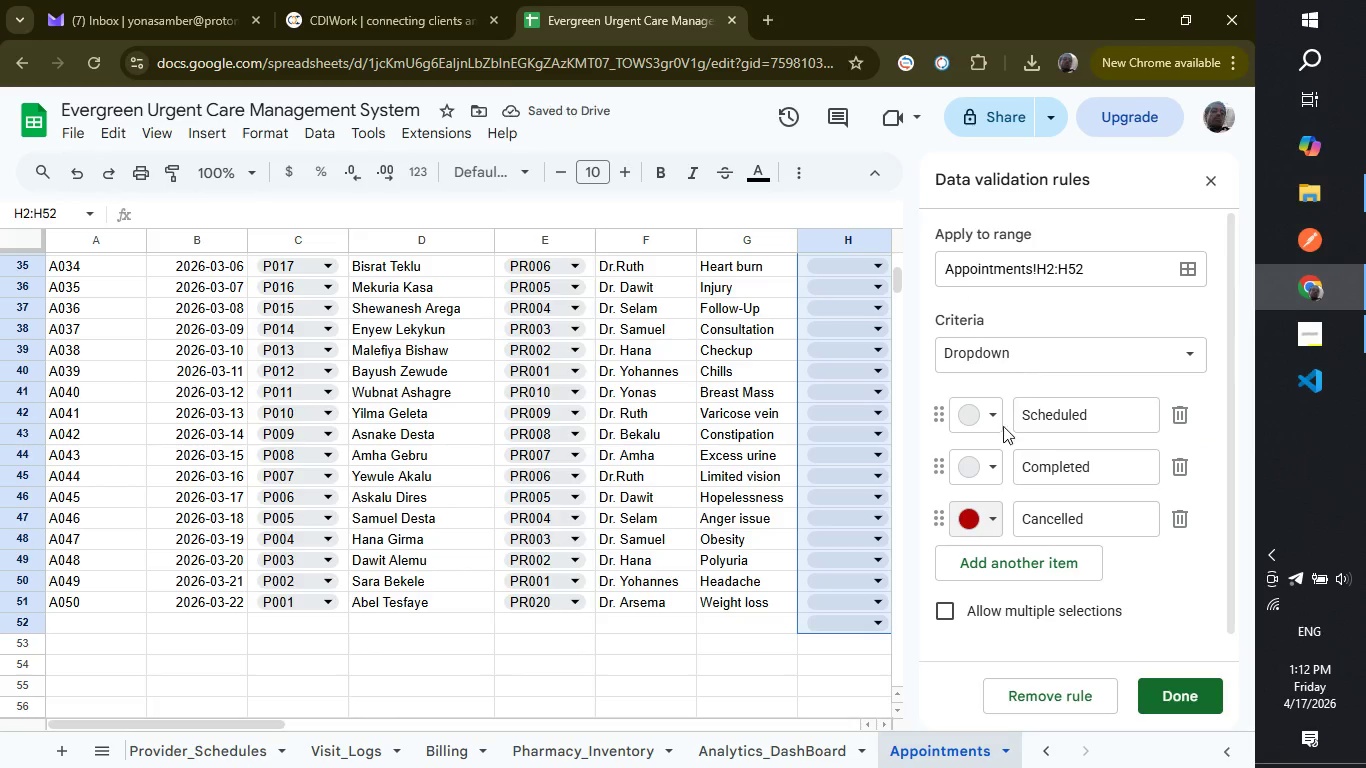 
left_click([964, 467])
 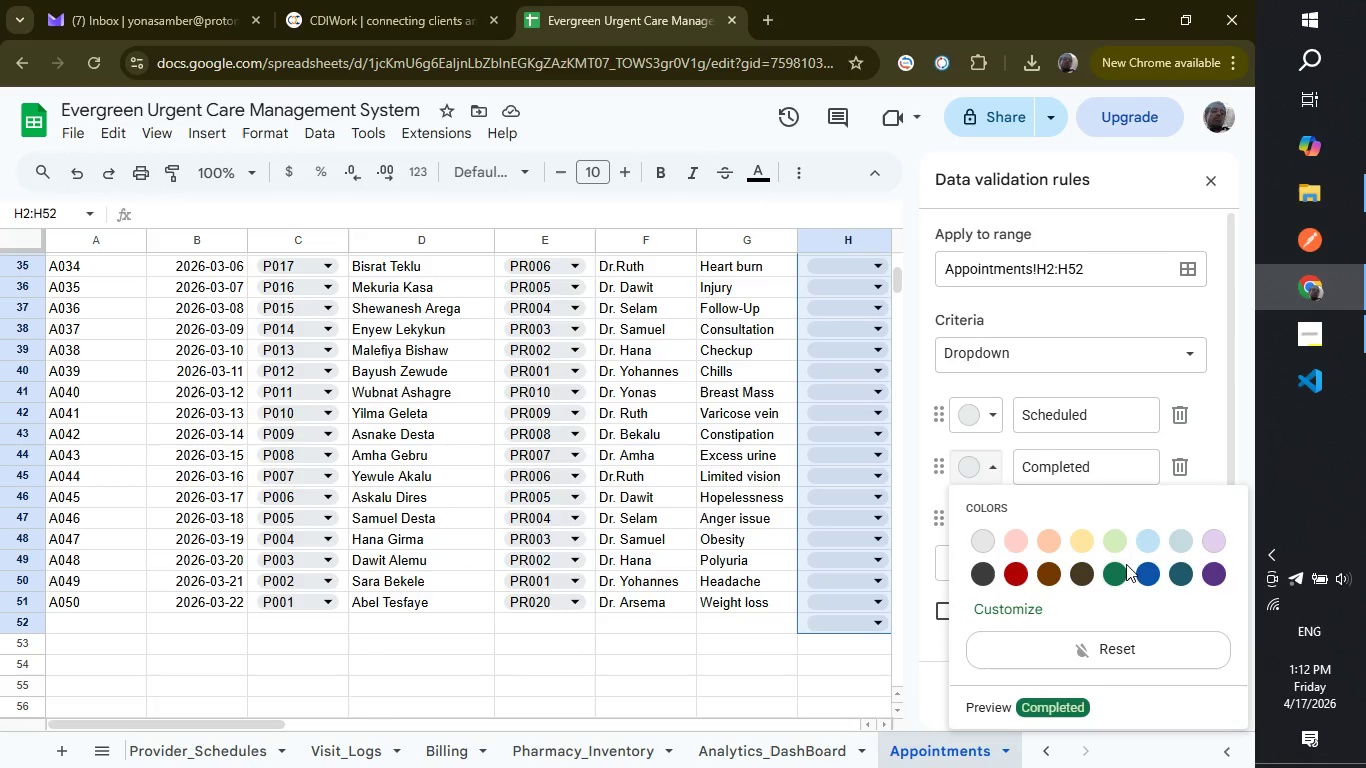 
left_click([1121, 571])
 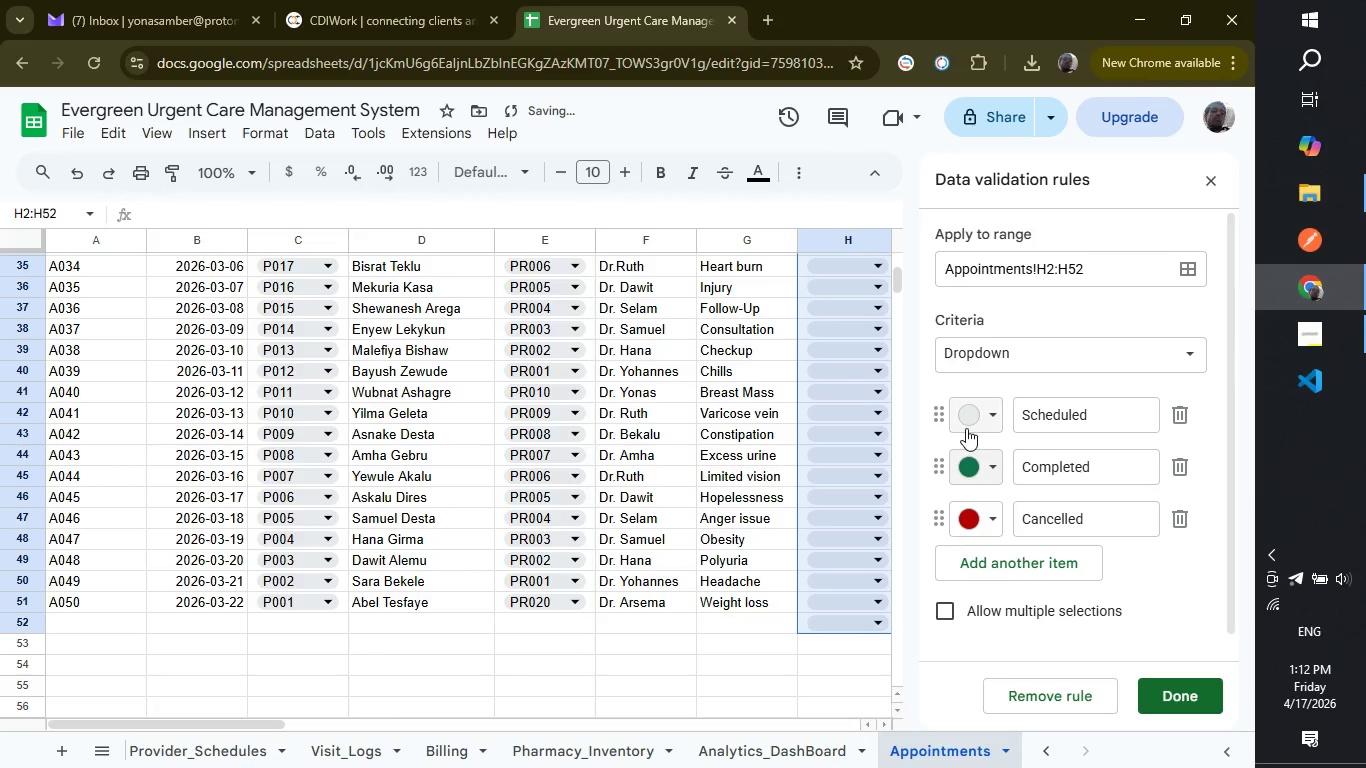 
left_click([966, 428])
 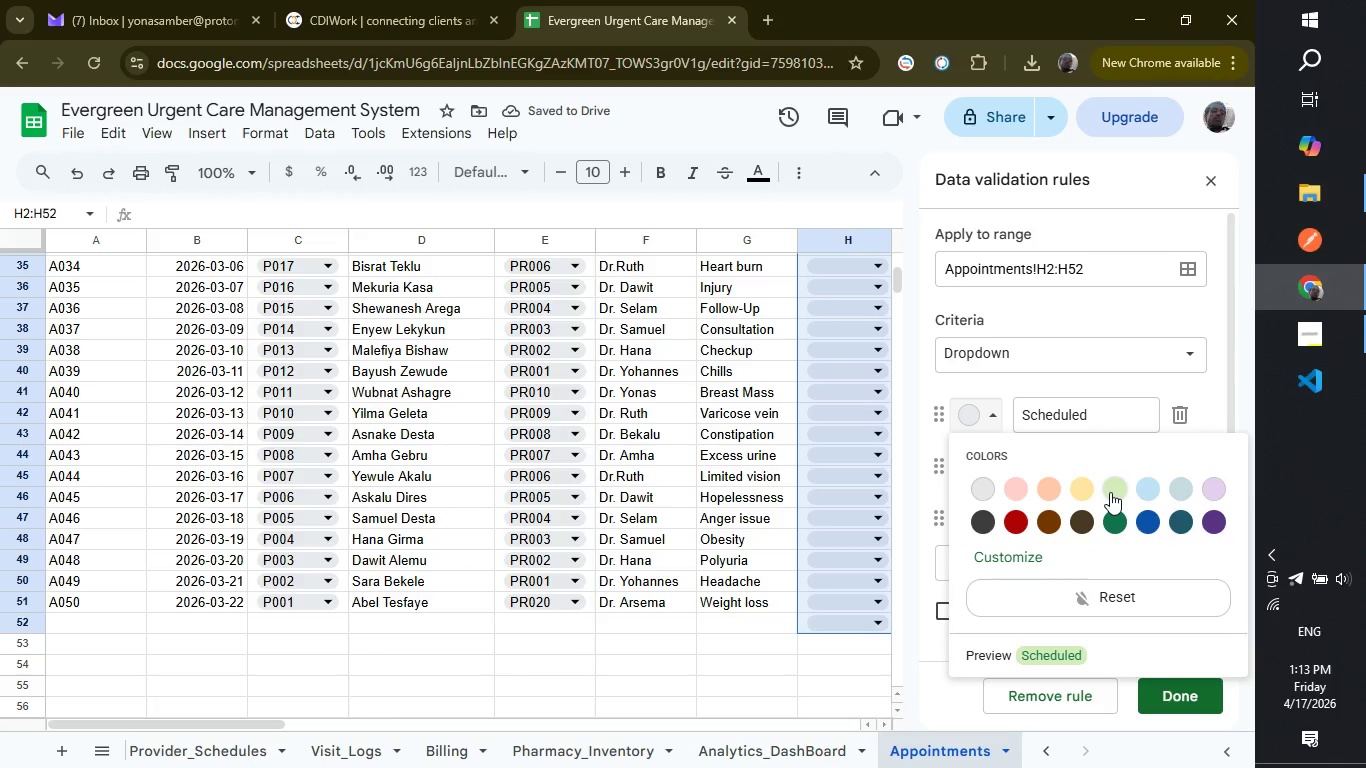 
left_click([1110, 492])
 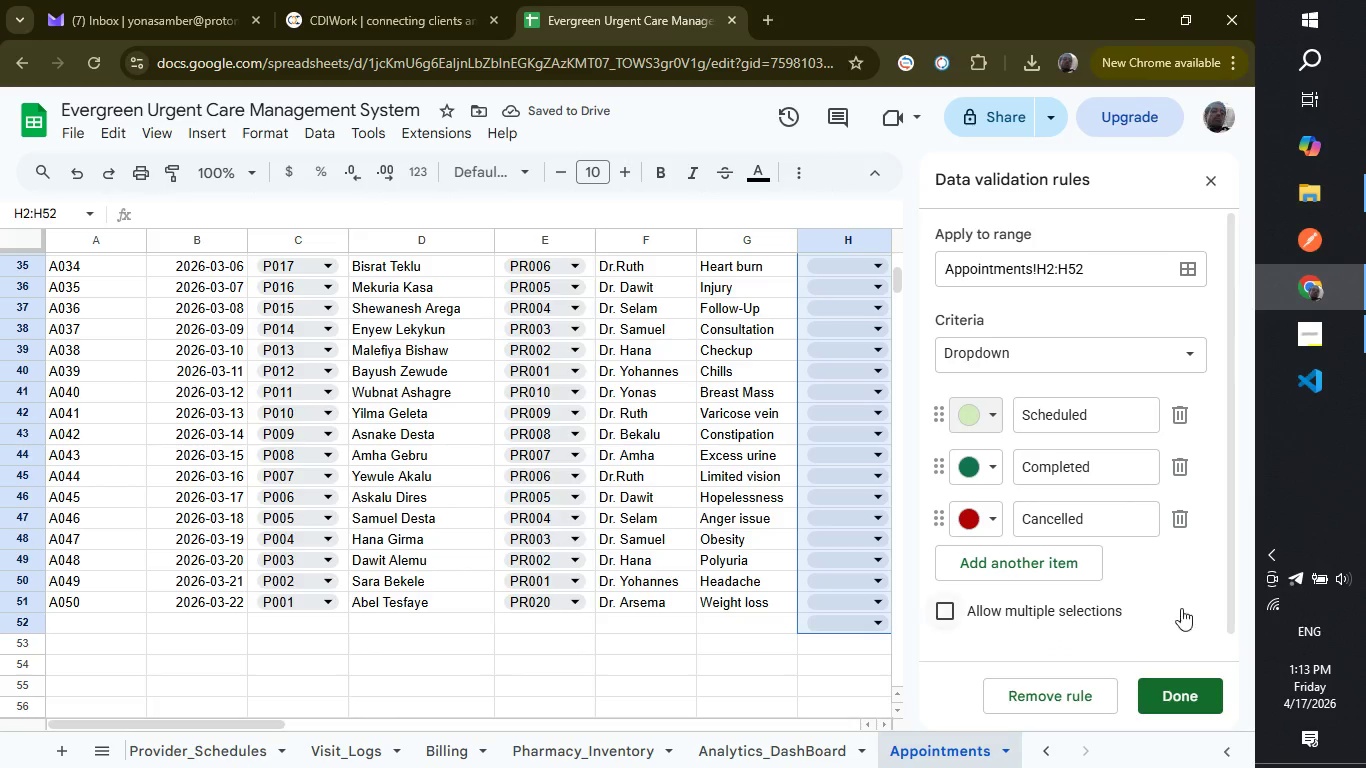 
left_click([1199, 689])
 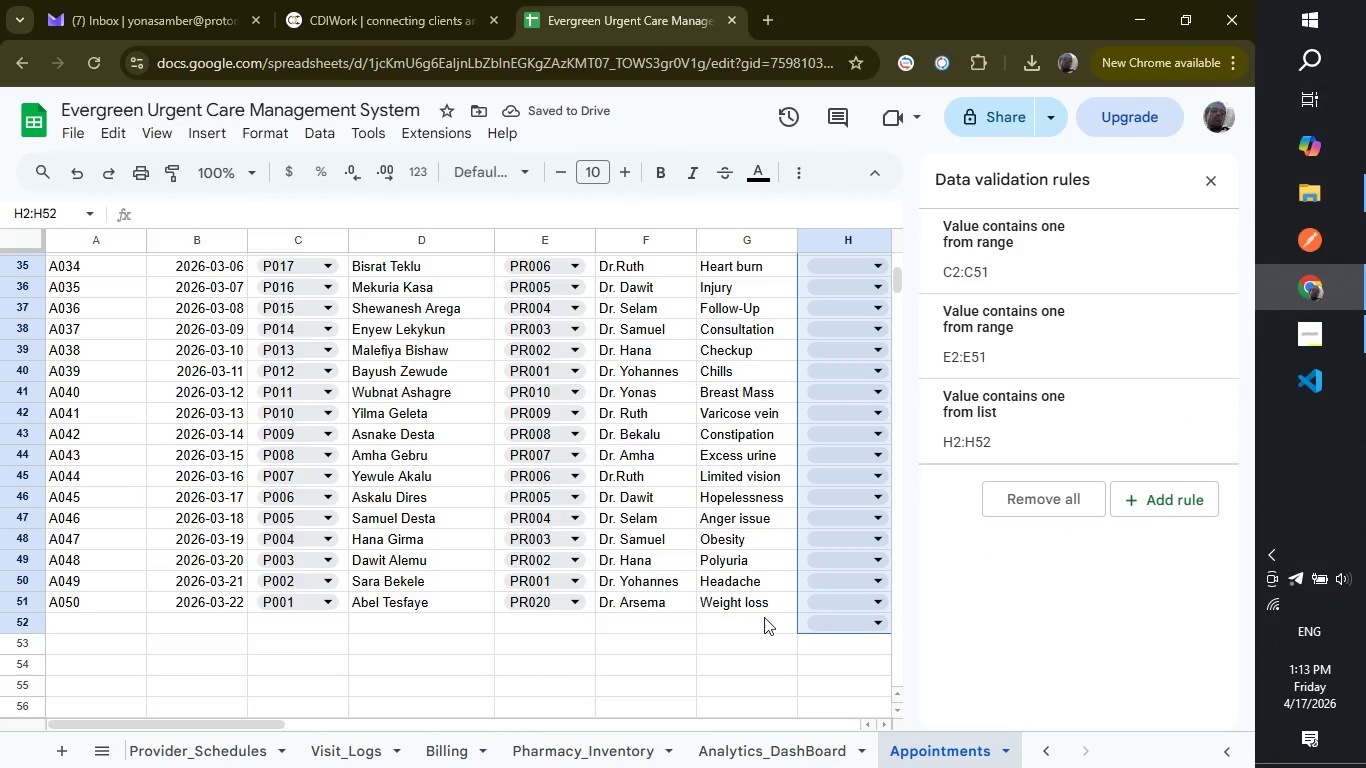 
scroll: coordinate [761, 617], scroll_direction: up, amount: 10.0
 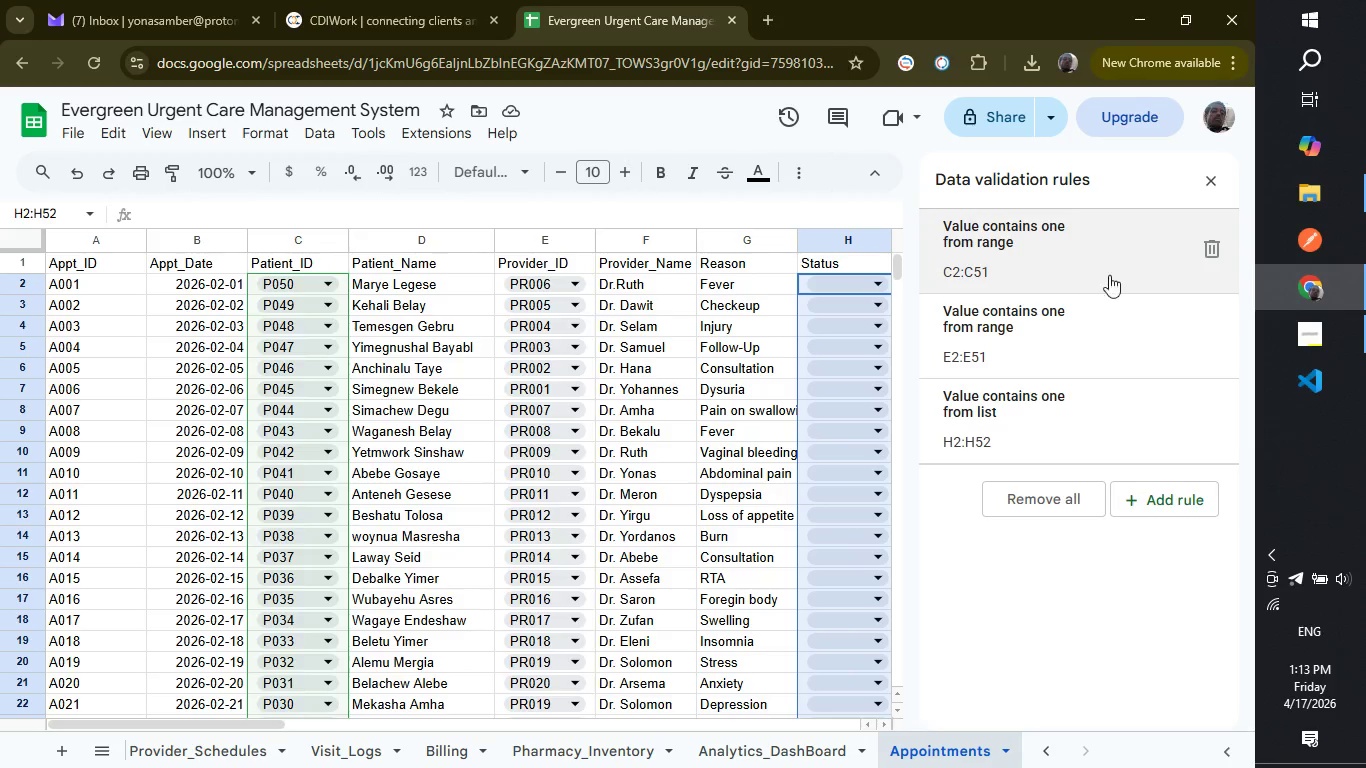 
left_click([1201, 181])
 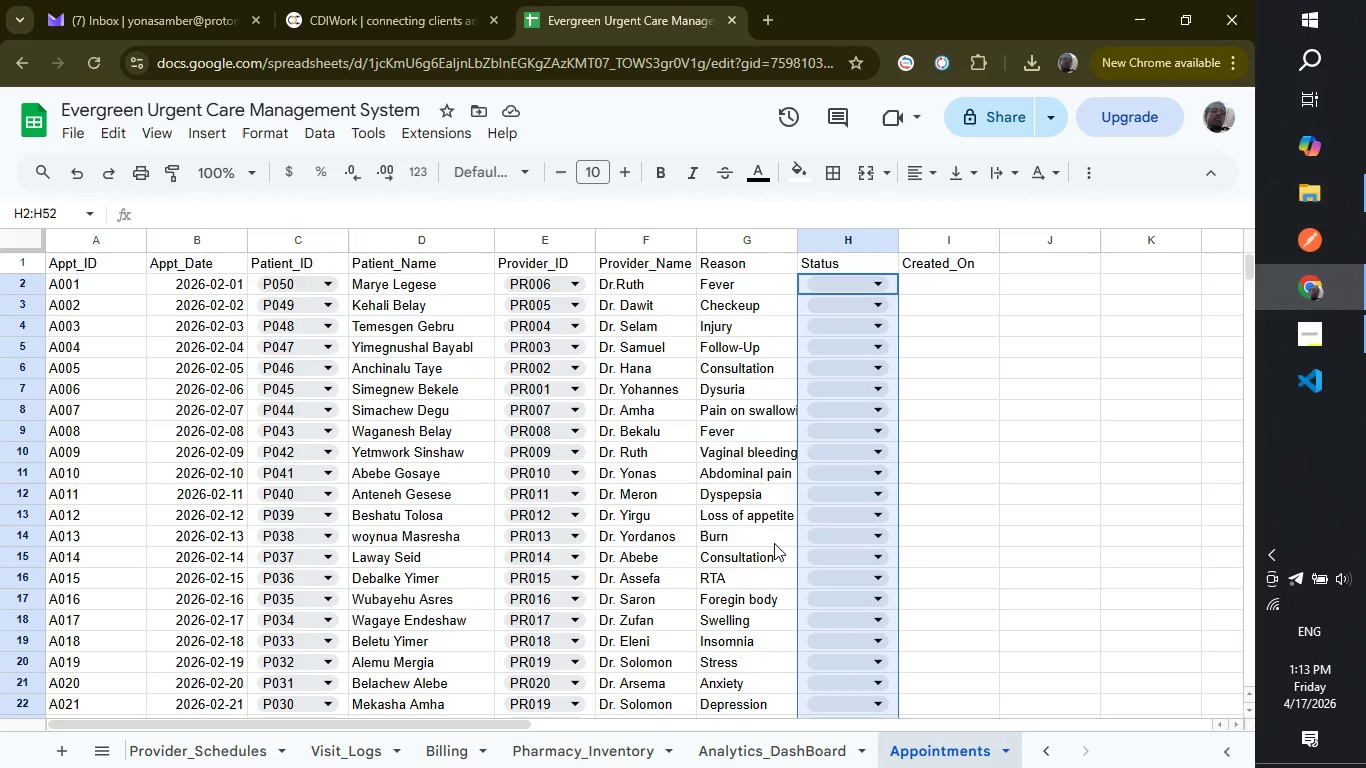 
wait(6.08)
 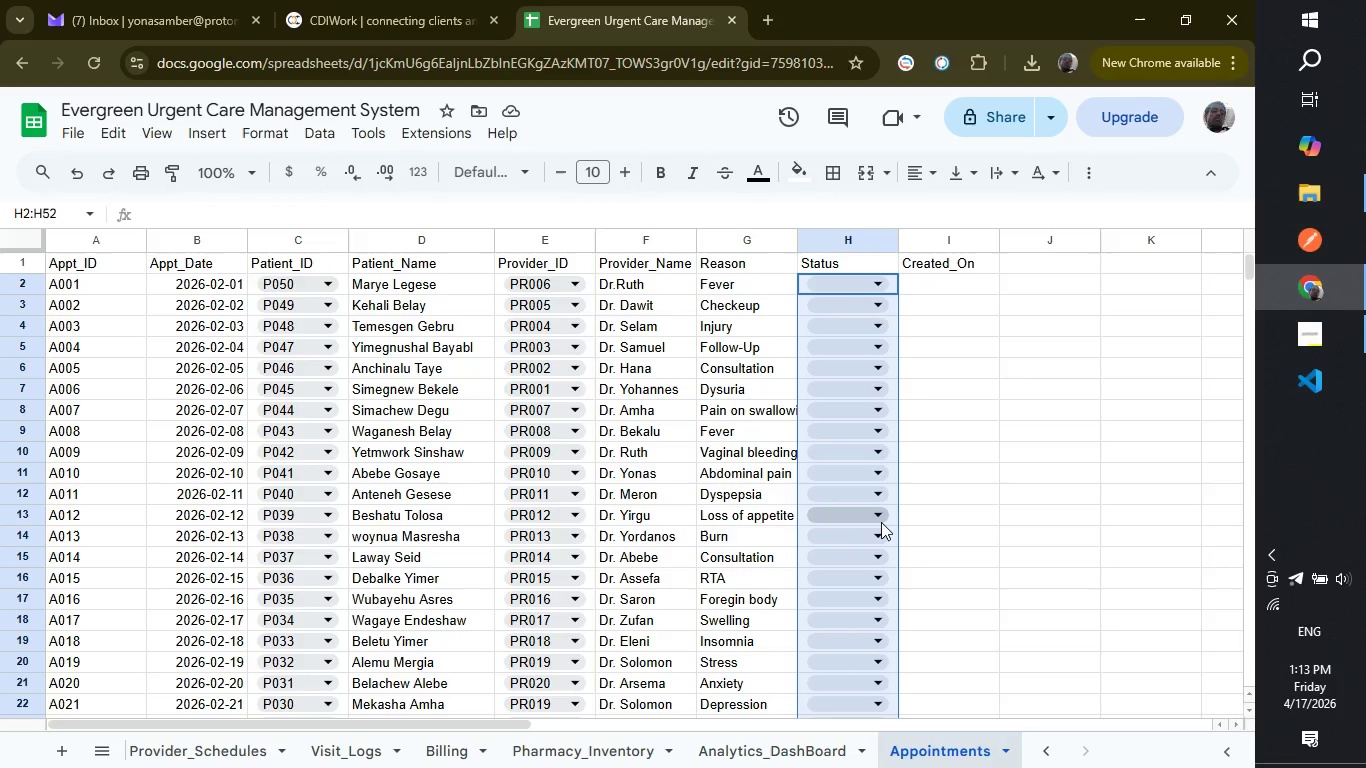 
left_click([883, 285])
 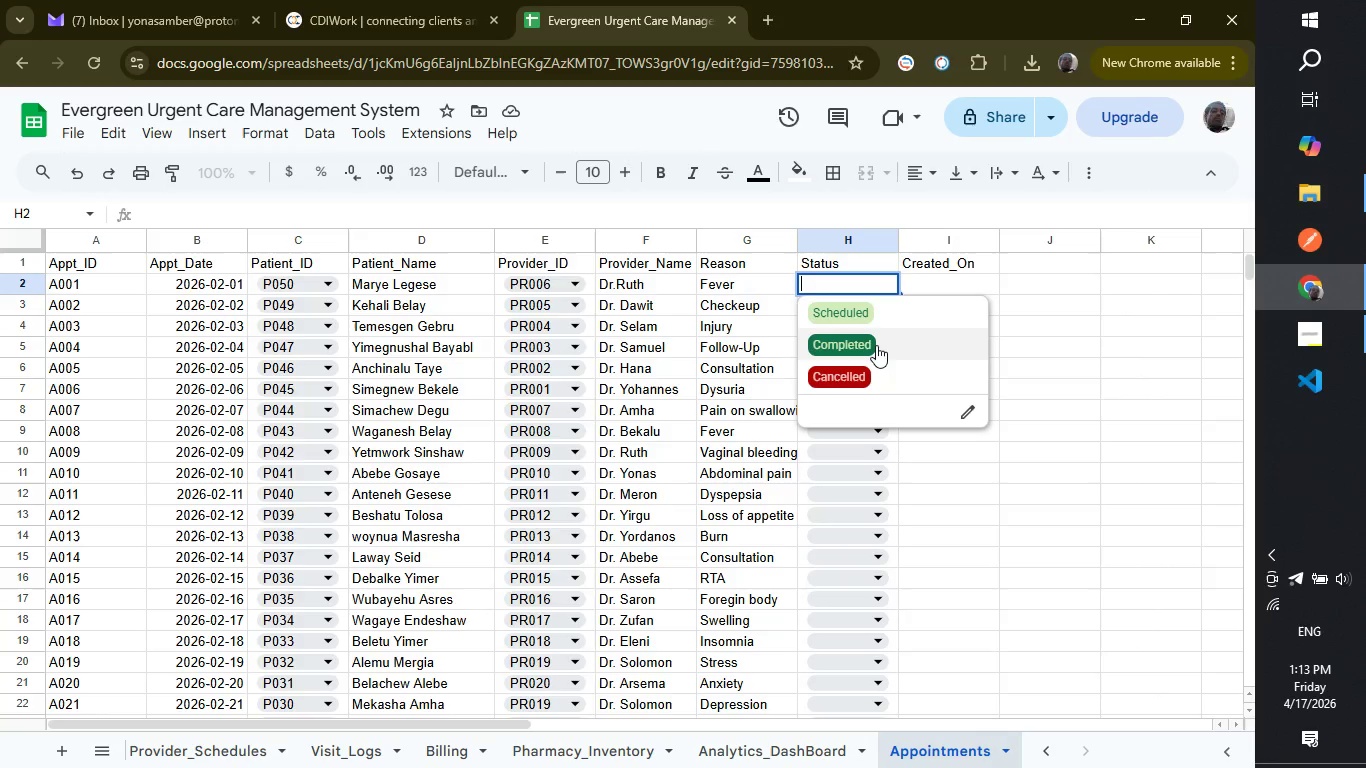 
left_click([876, 345])
 